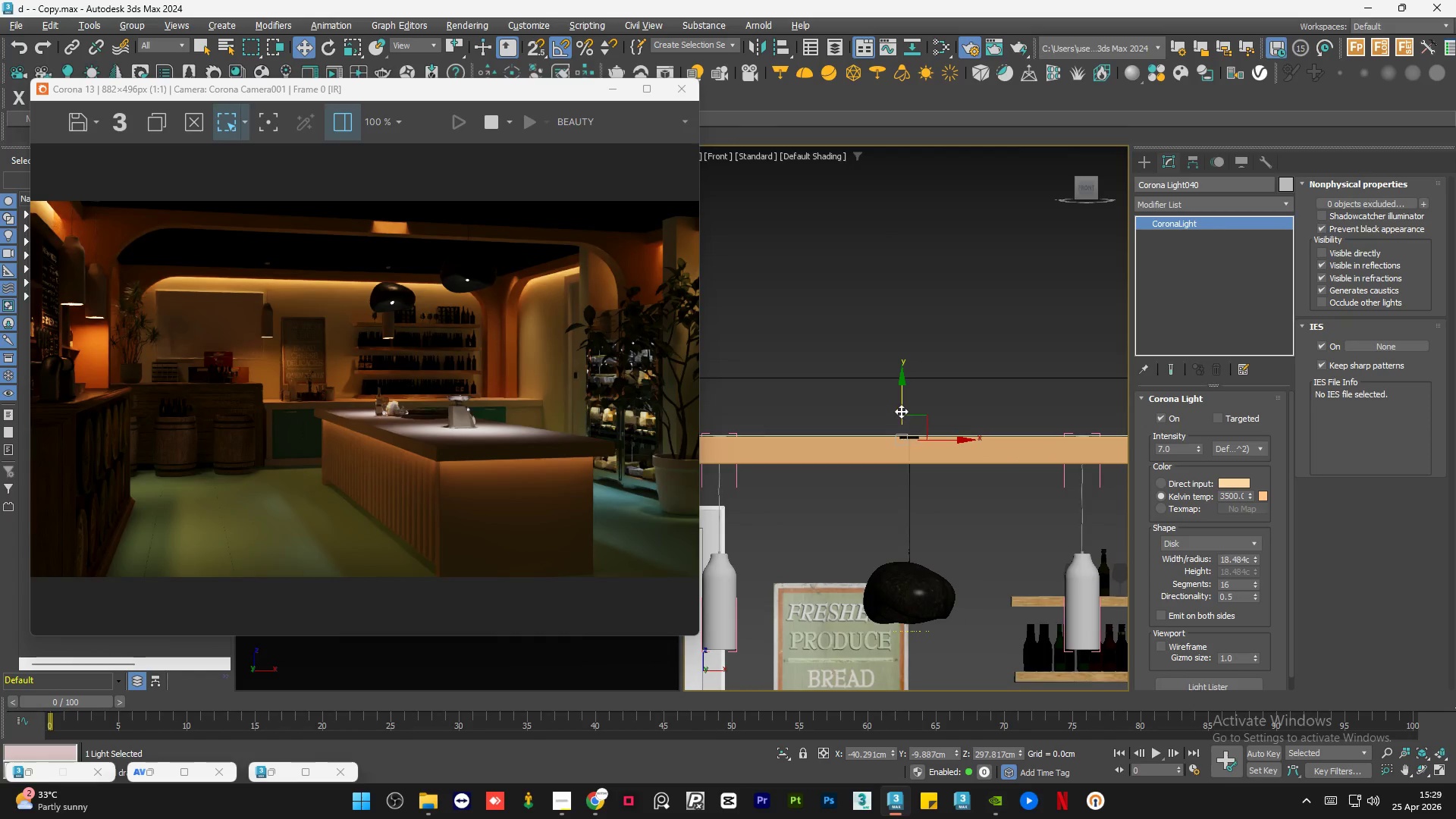 
left_click_drag(start_coordinate=[901, 410], to_coordinate=[909, 445])
 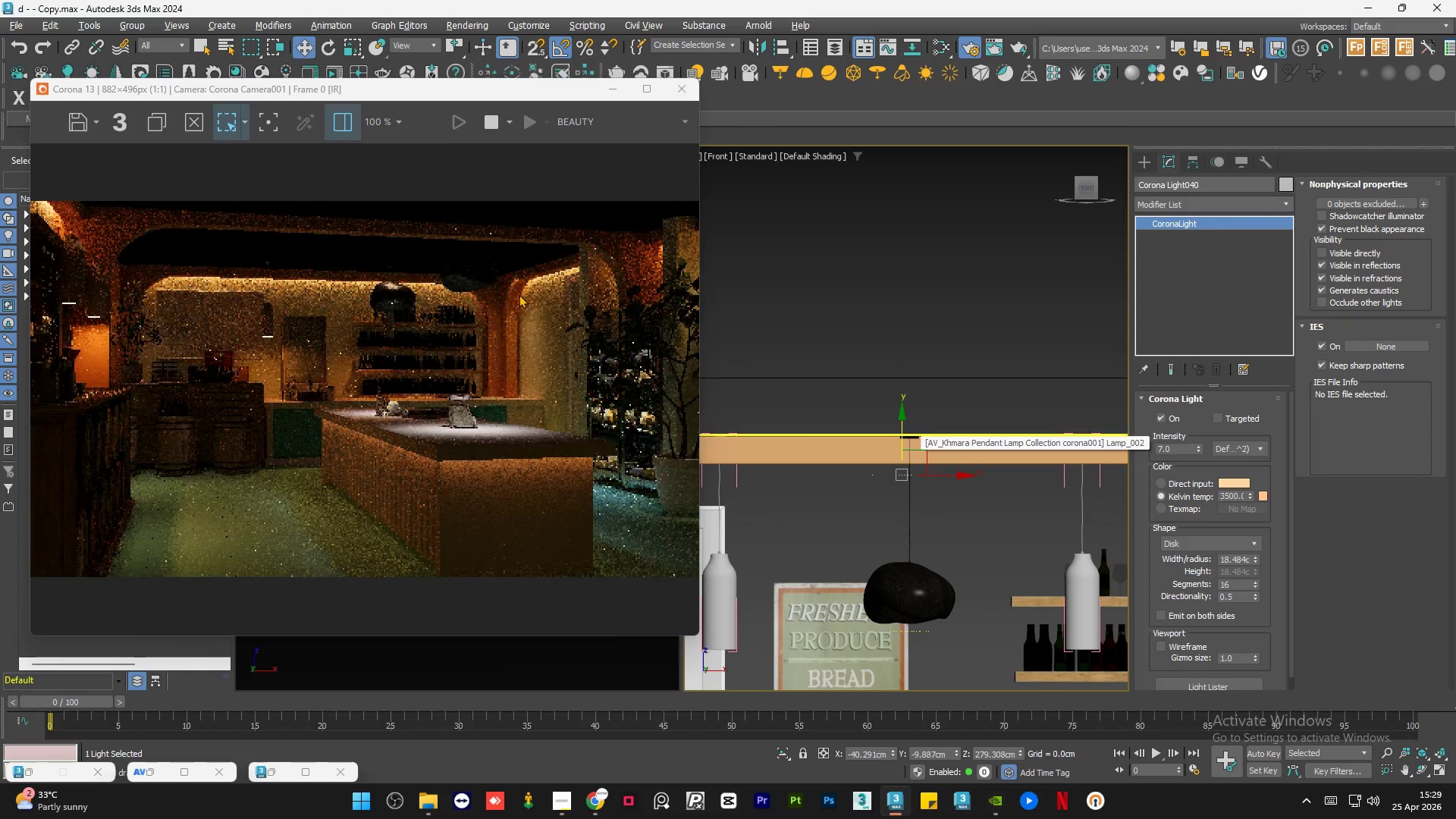 
scroll: coordinate [402, 287], scroll_direction: up, amount: 2.0
 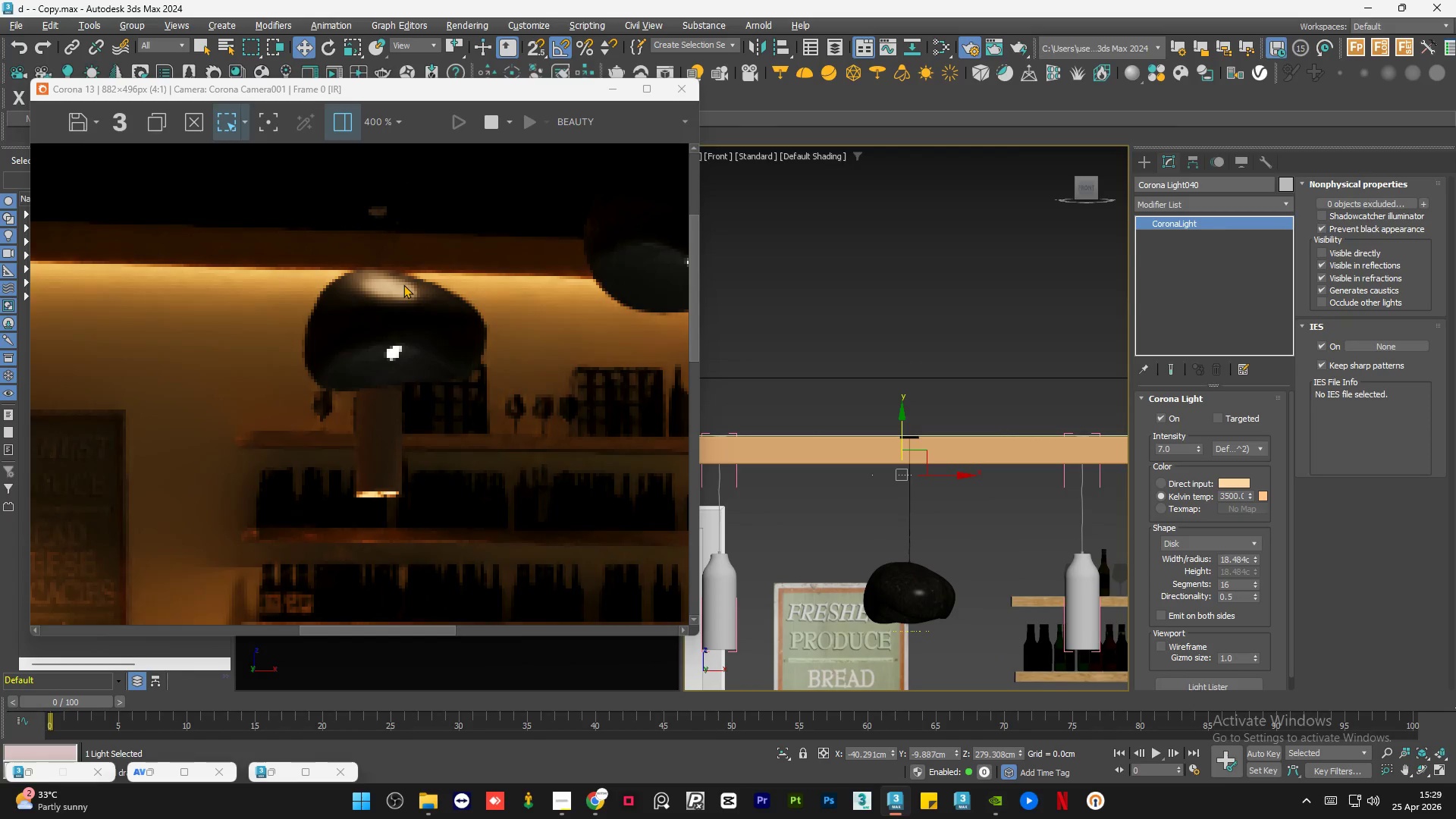 
scroll: coordinate [403, 284], scroll_direction: down, amount: 2.0
 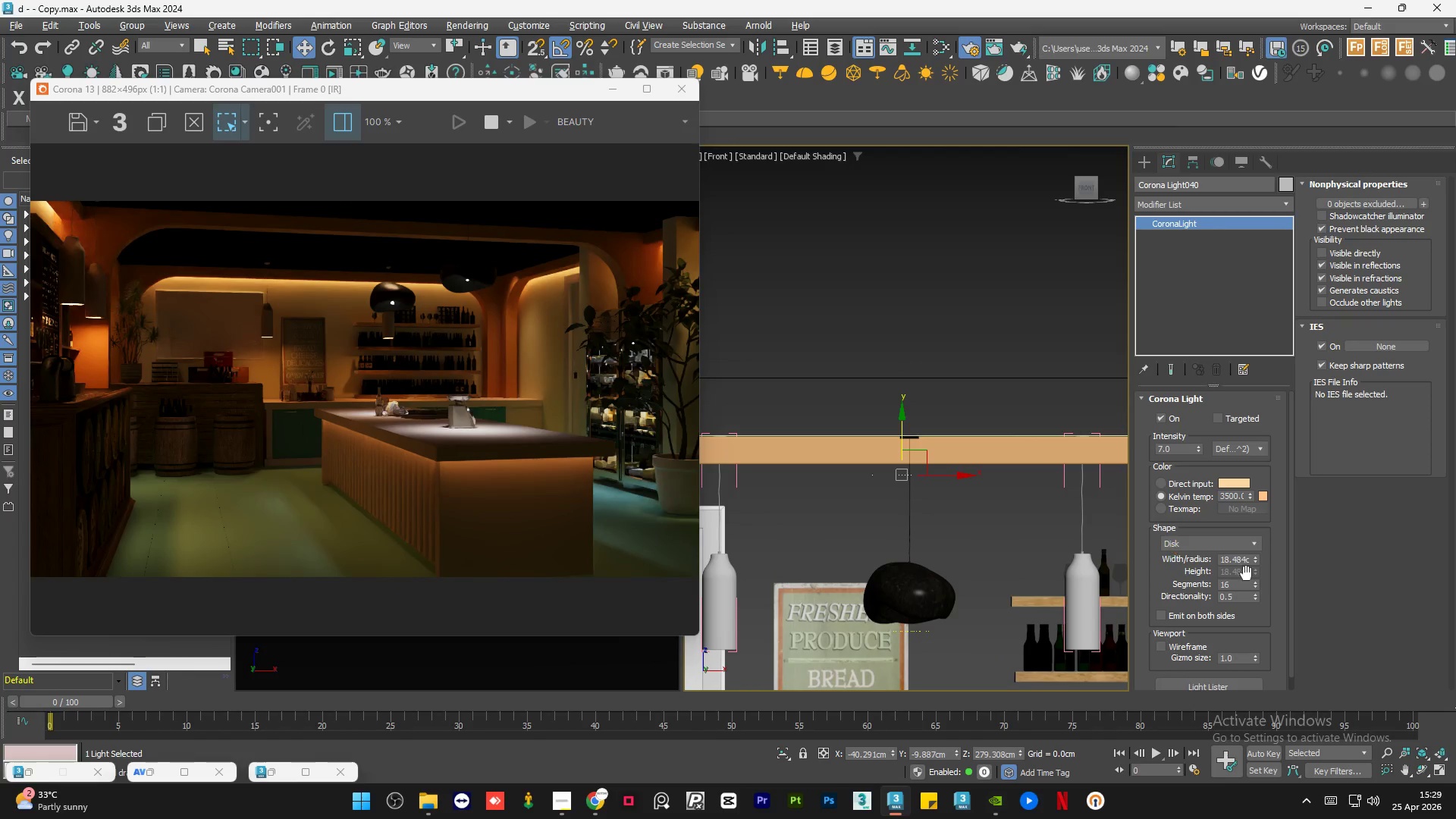 
double_click([1241, 594])
 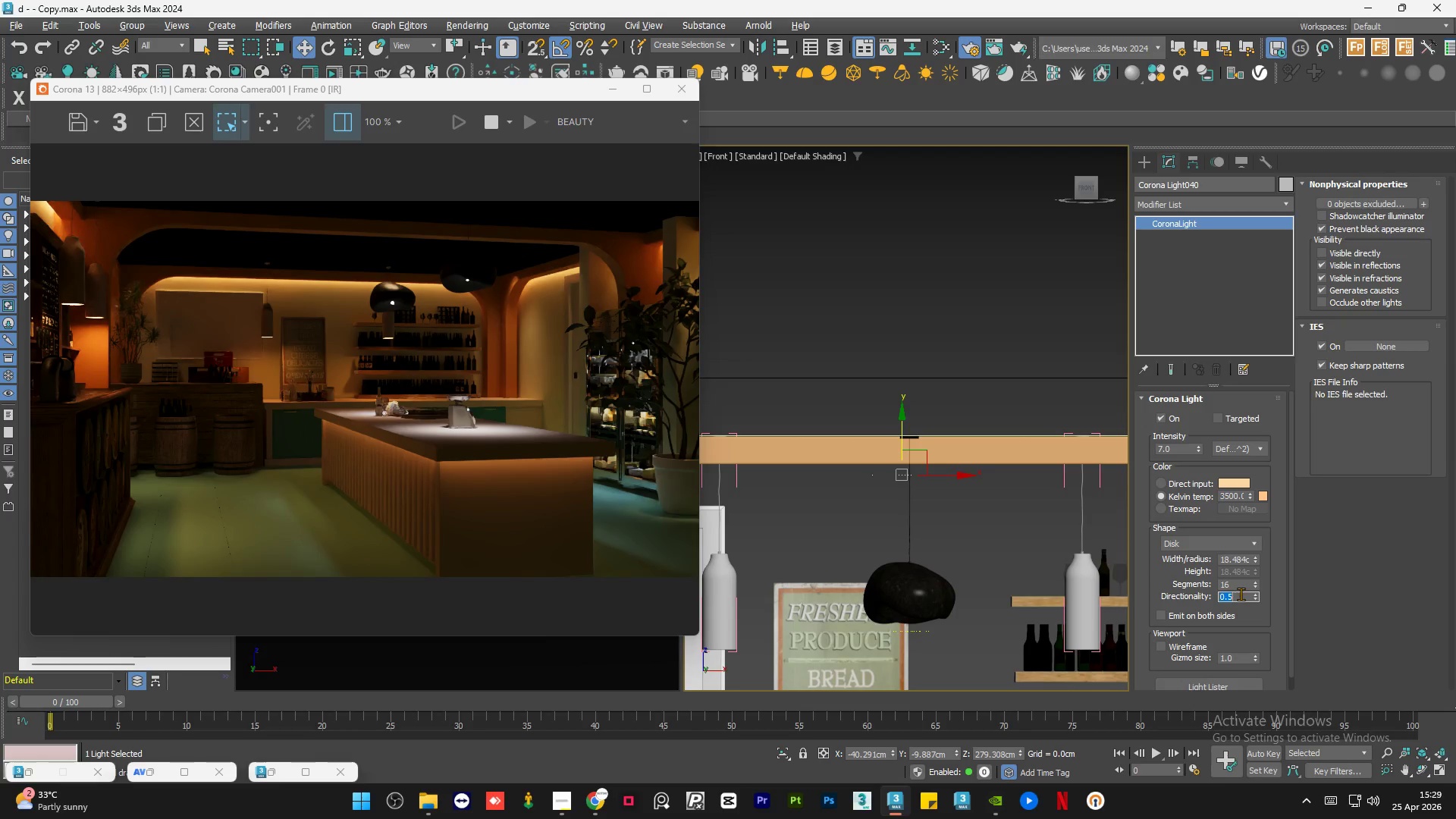 
key(Numpad0)
 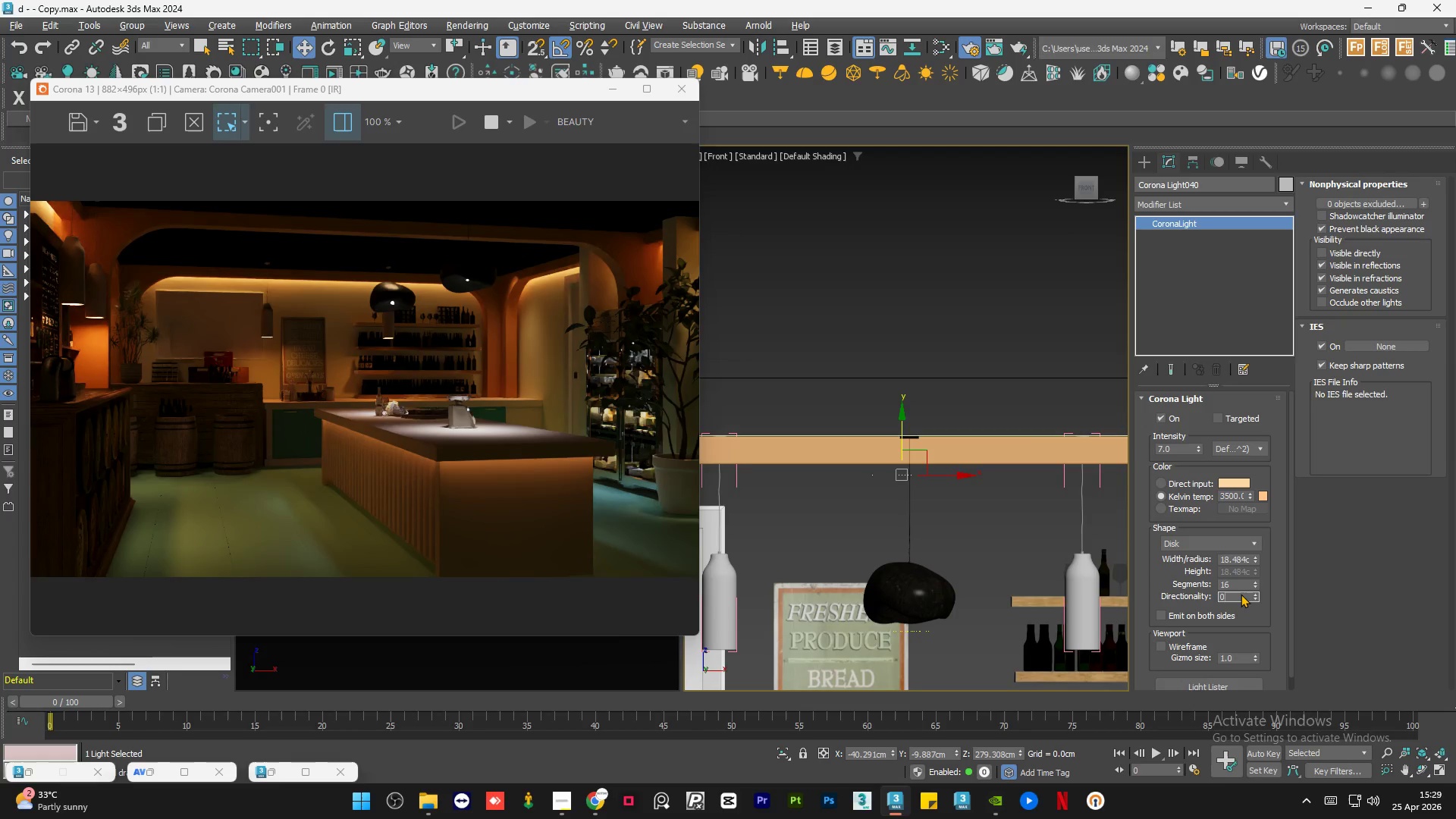 
key(NumpadEnter)
 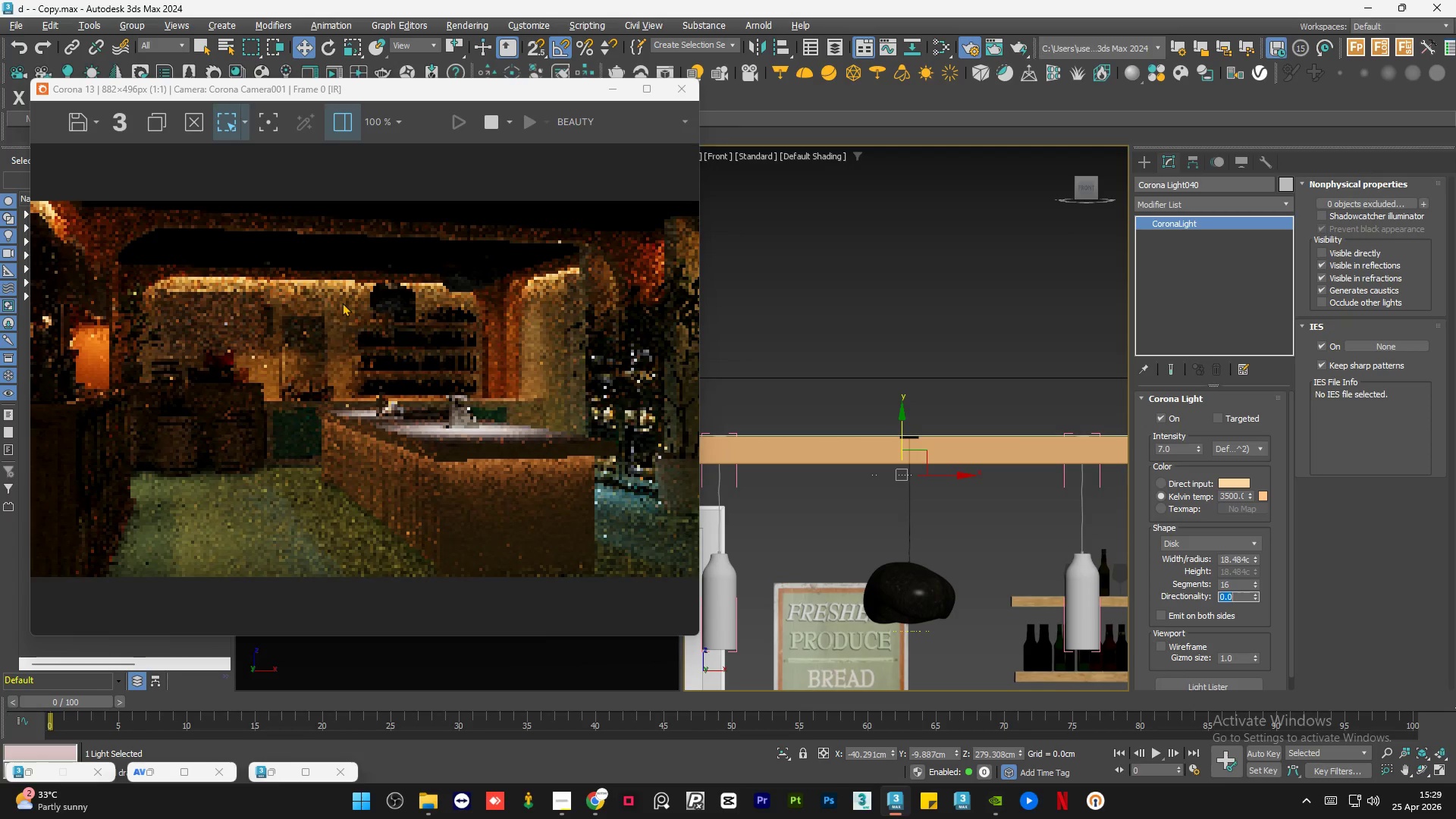 
scroll: coordinate [393, 284], scroll_direction: up, amount: 2.0
 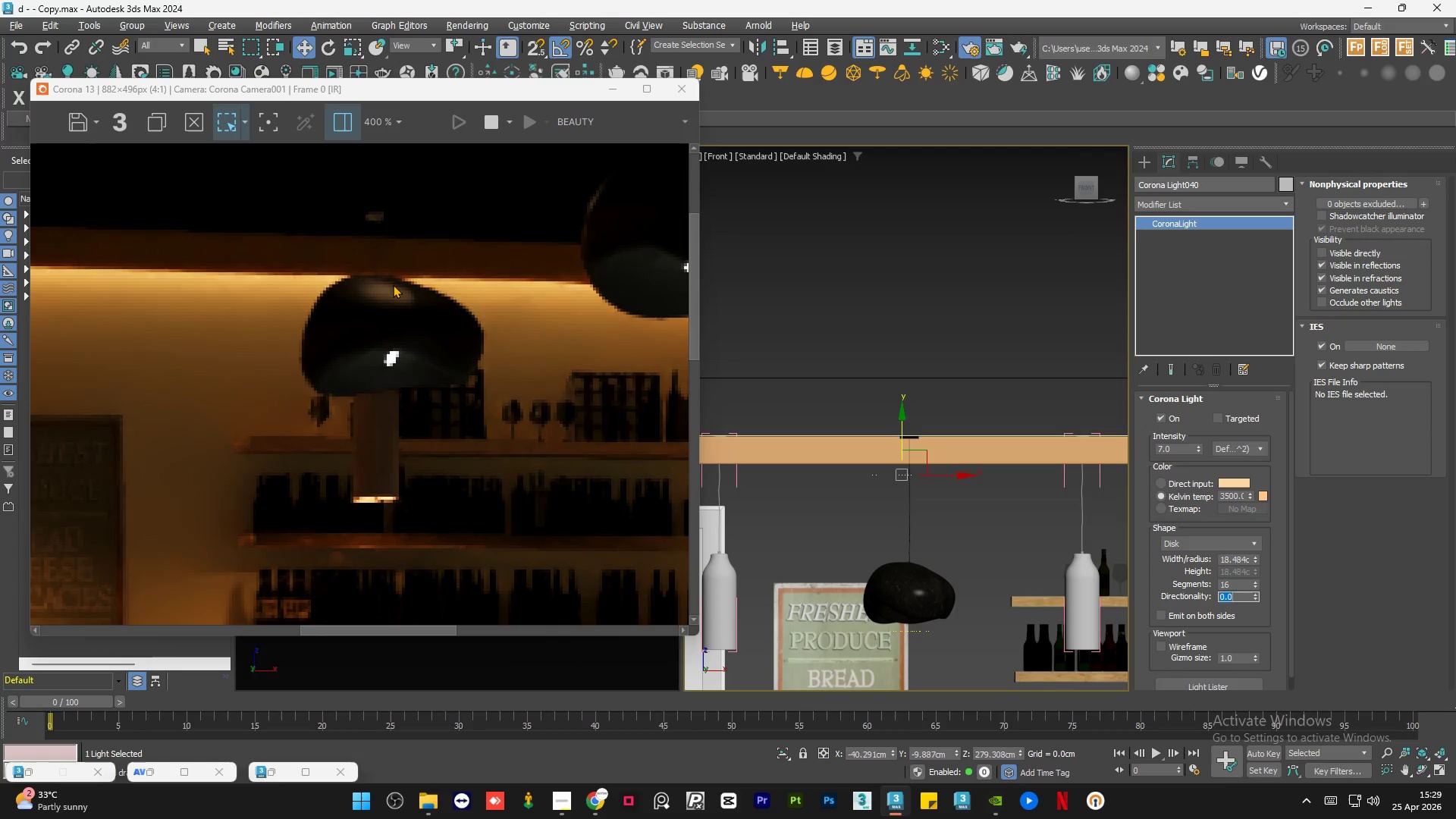 
scroll: coordinate [393, 284], scroll_direction: down, amount: 1.0
 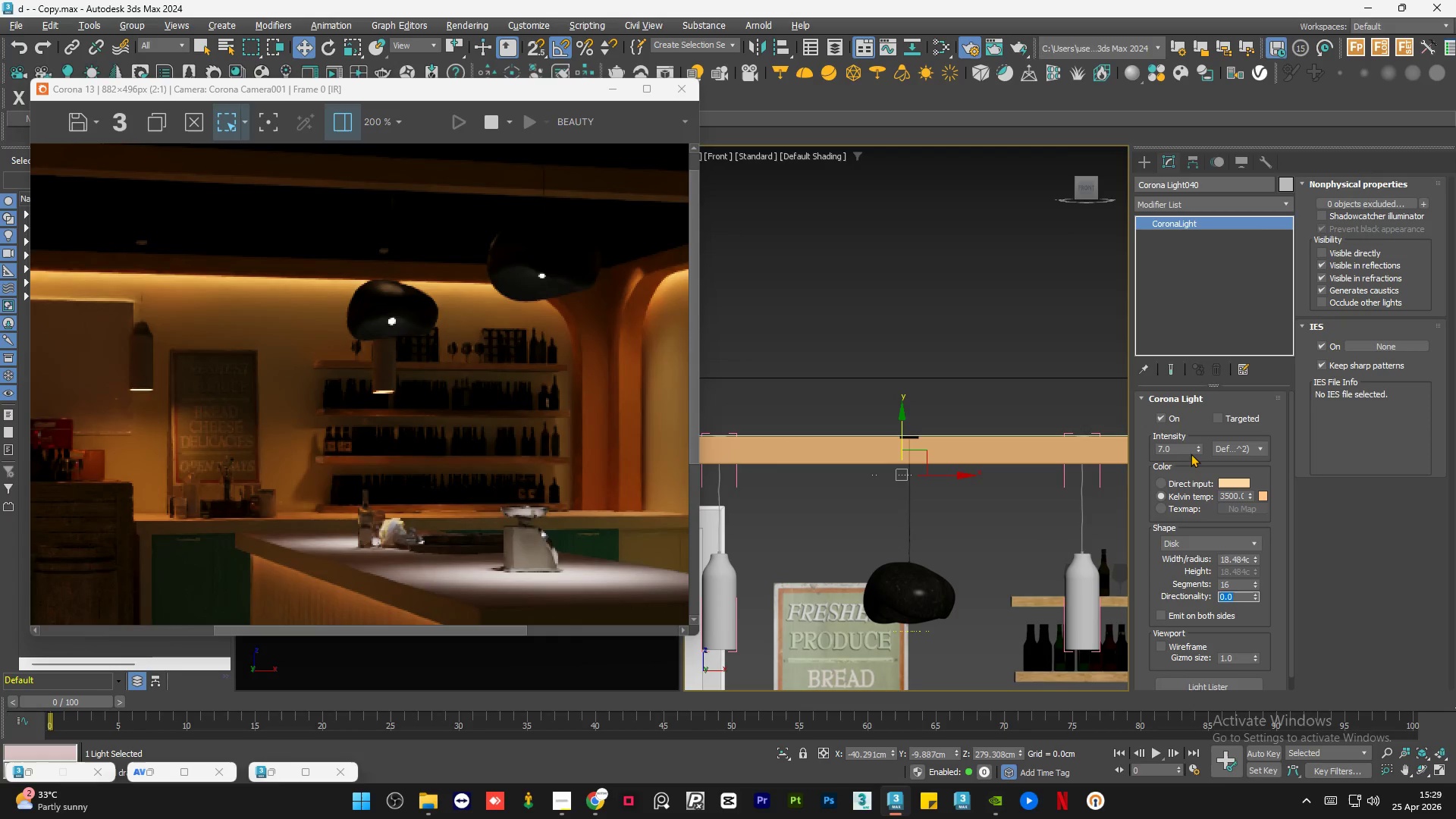 
double_click([1181, 447])
 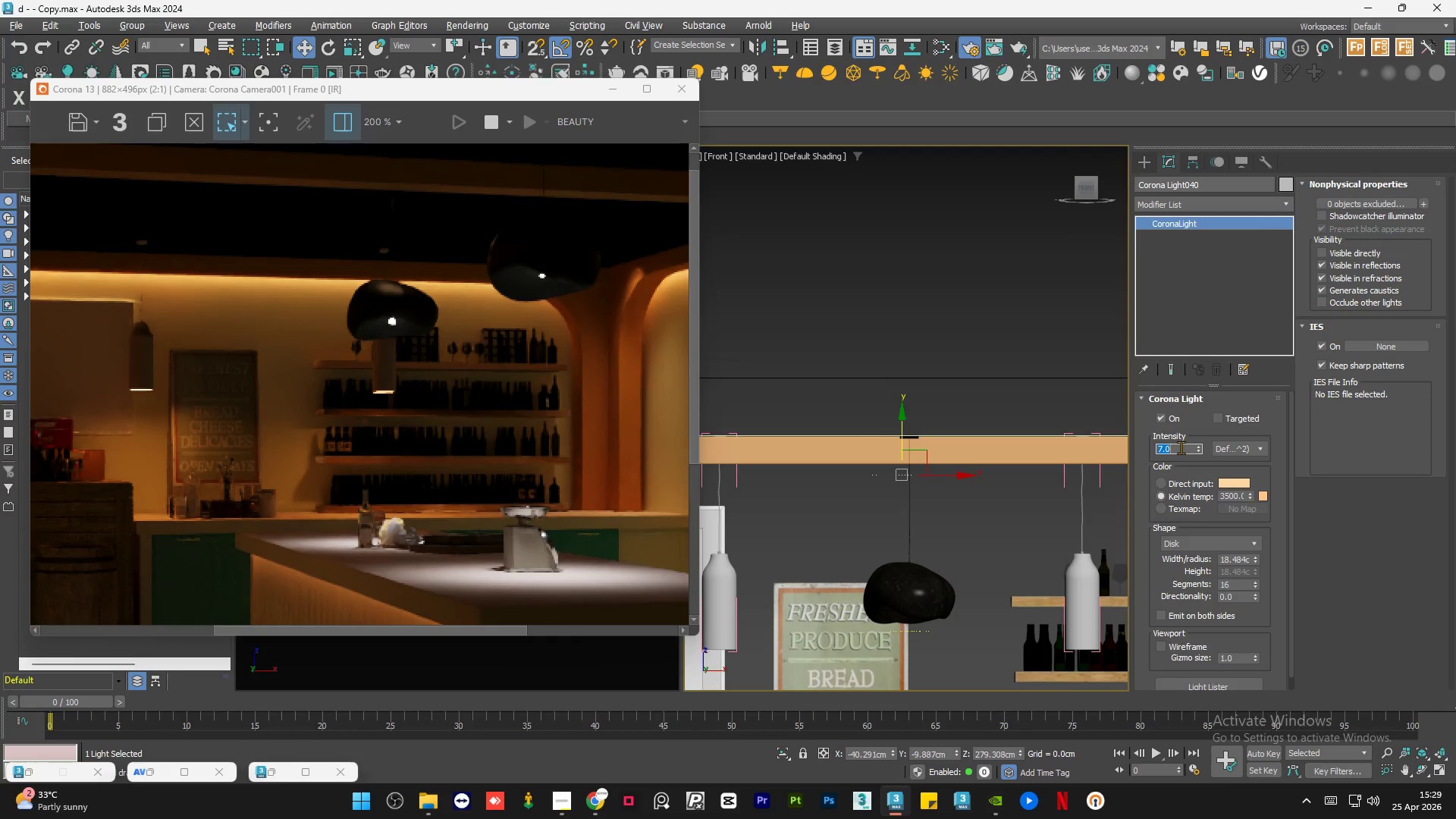 
key(Numpad1)
 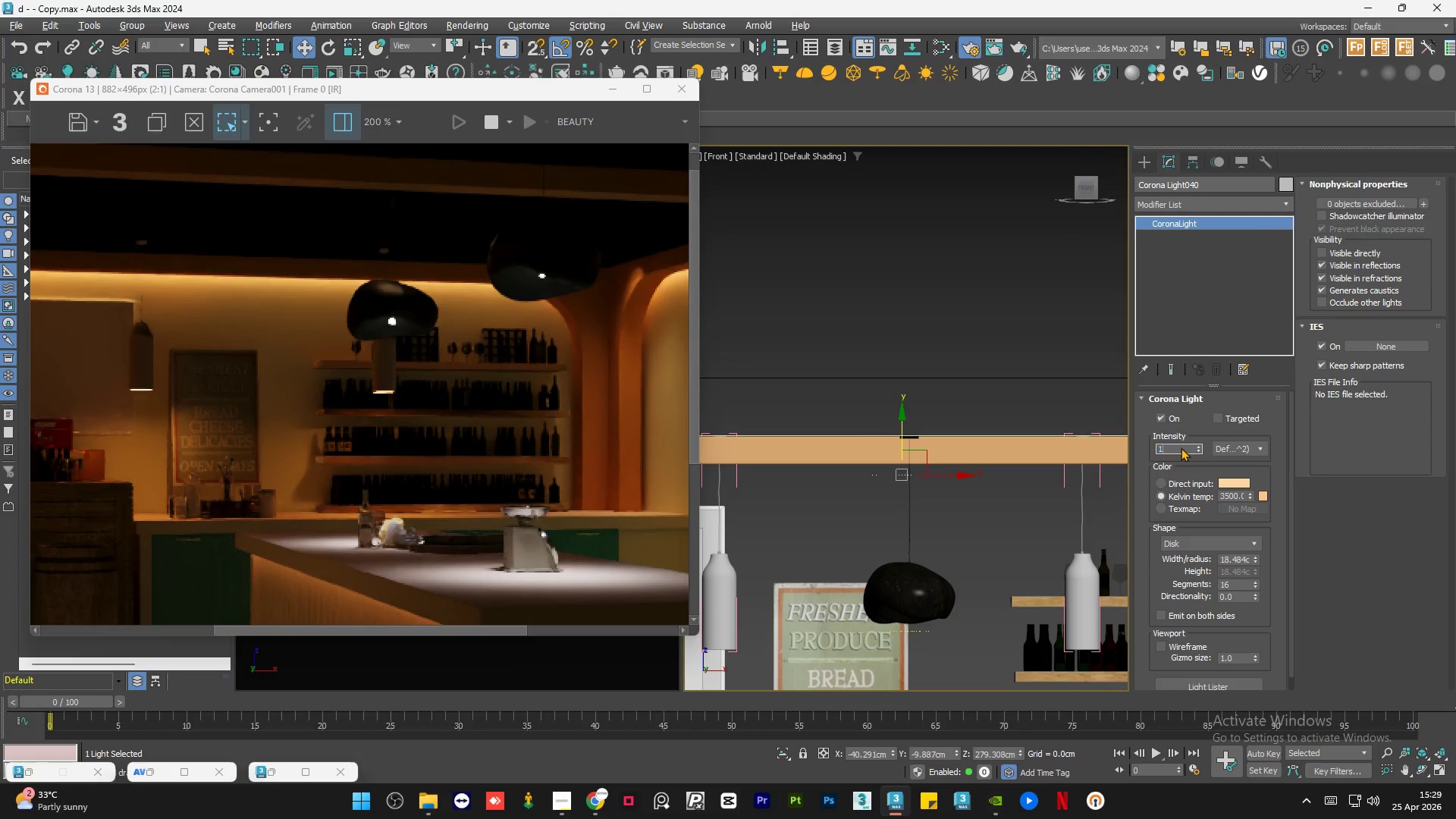 
key(Numpad0)
 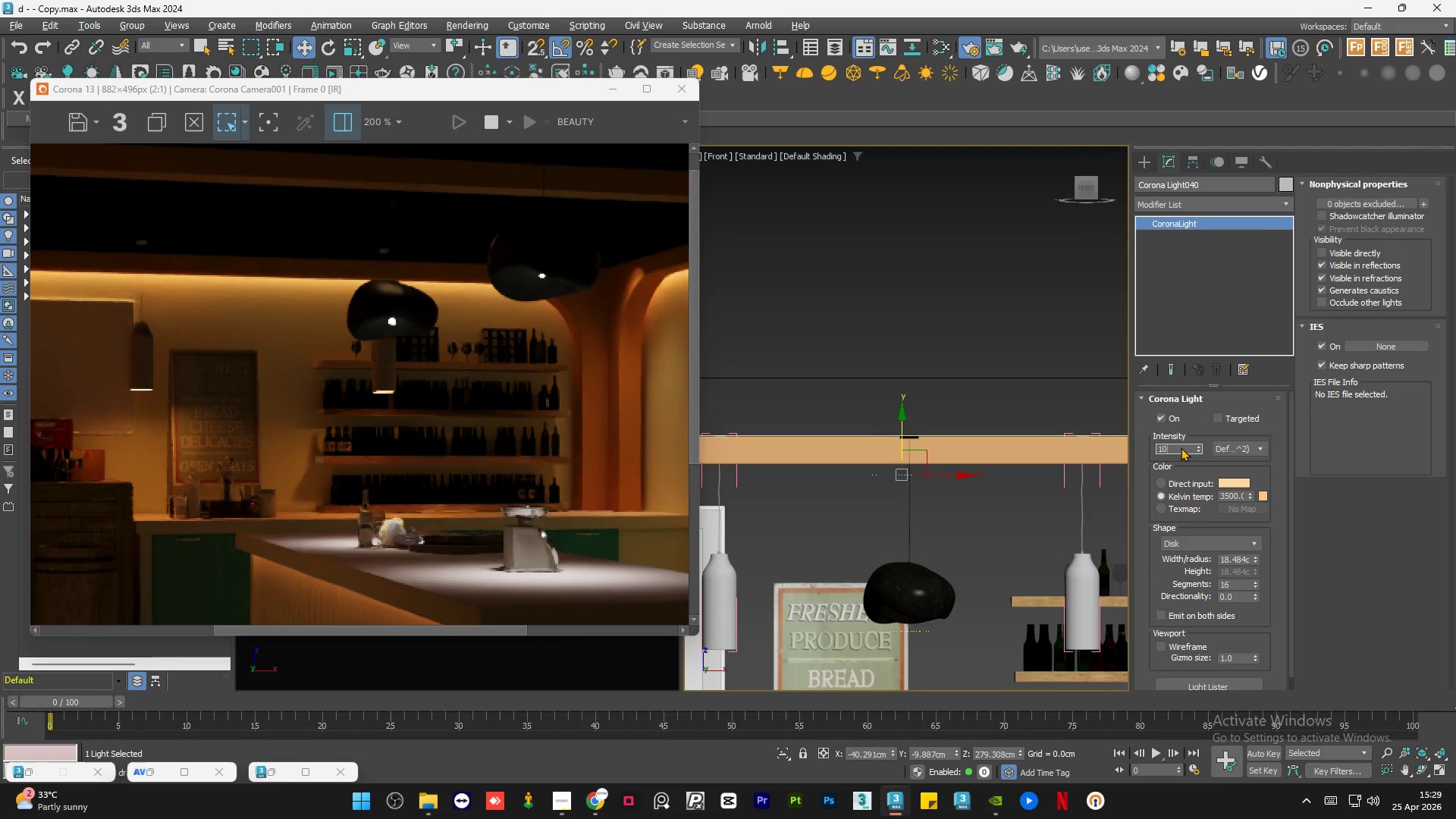 
key(NumpadEnter)
 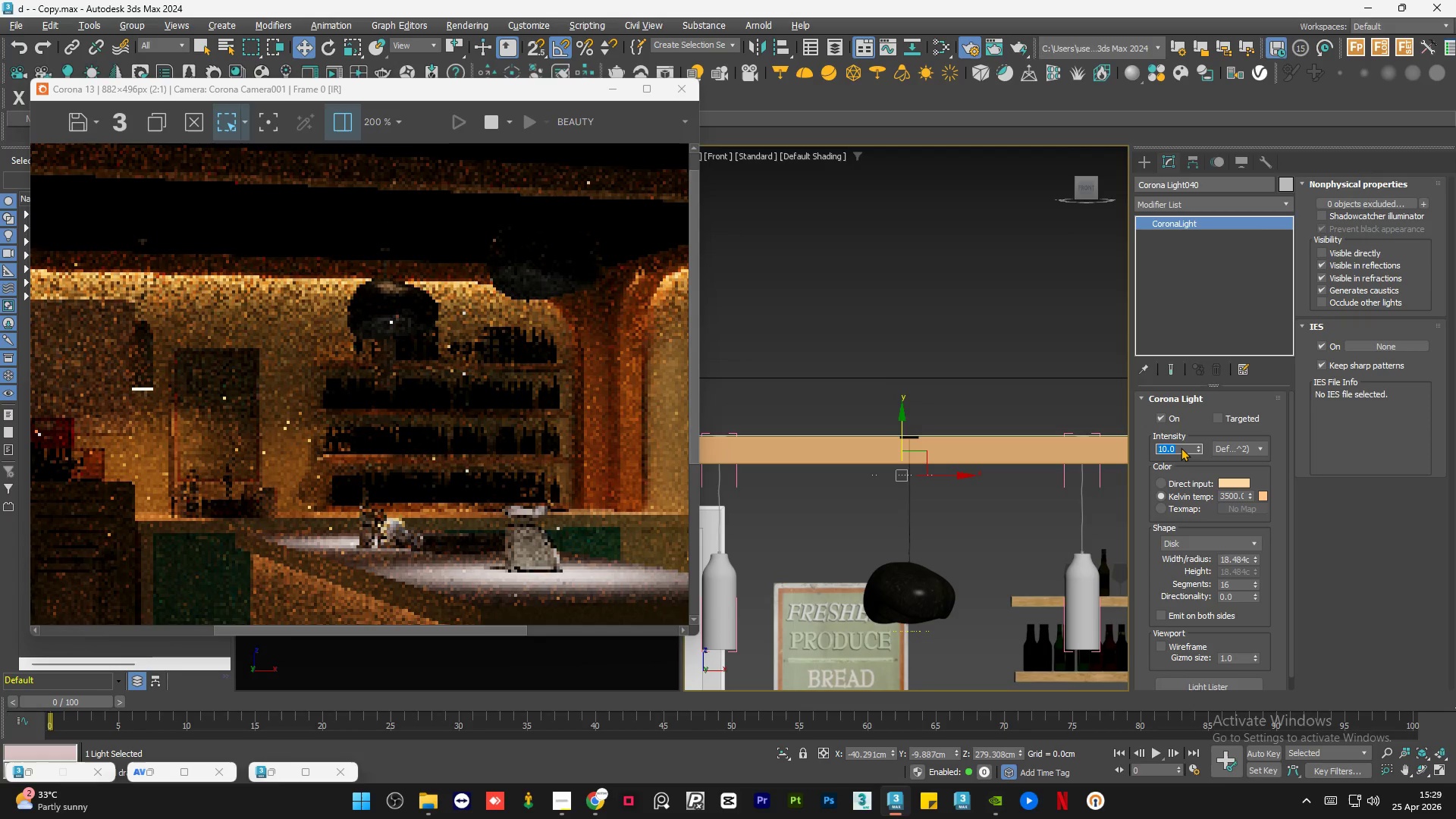 
key(Numpad2)
 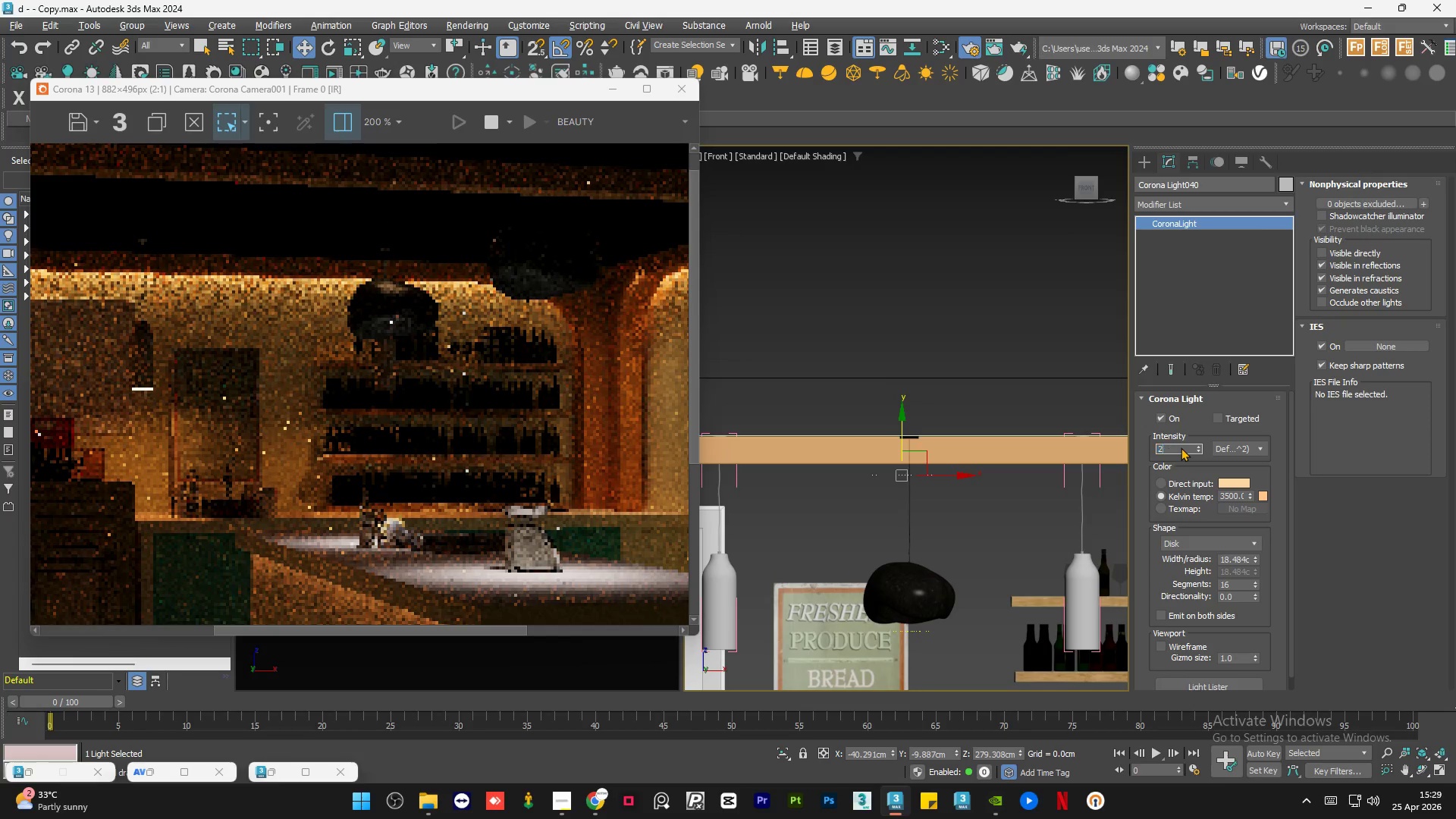 
key(Numpad0)
 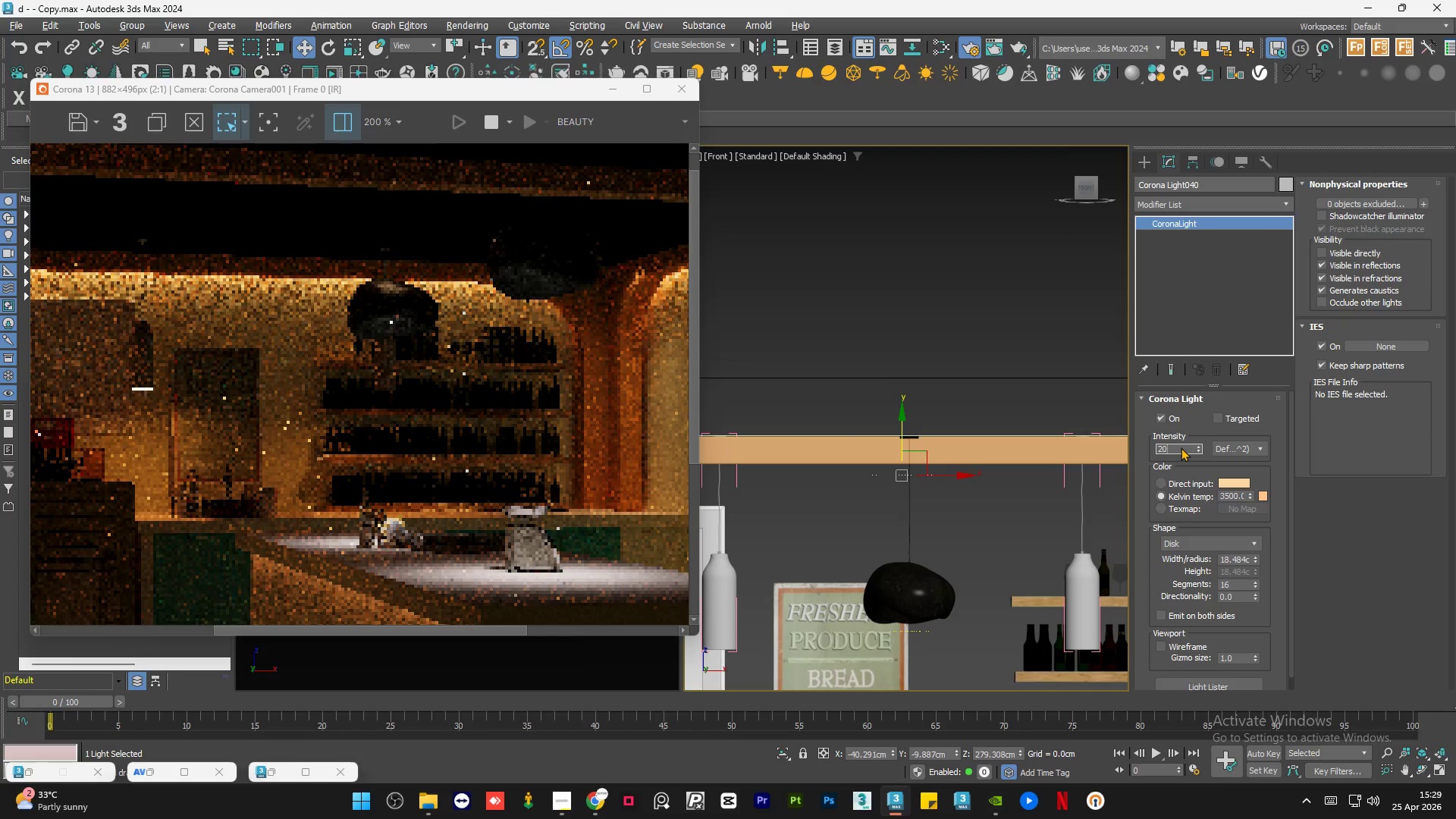 
key(NumpadEnter)
 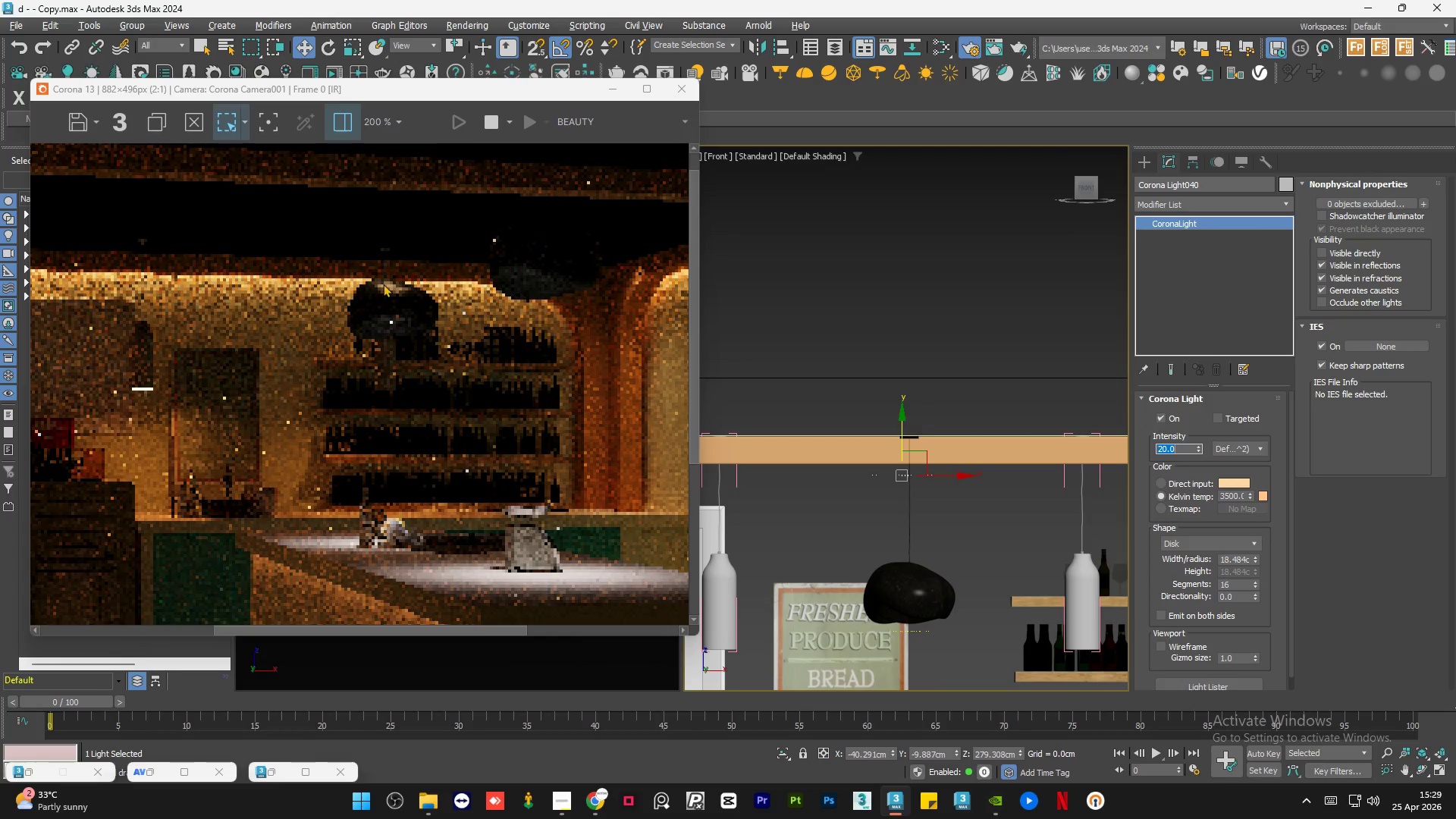 
scroll: coordinate [388, 284], scroll_direction: up, amount: 2.0
 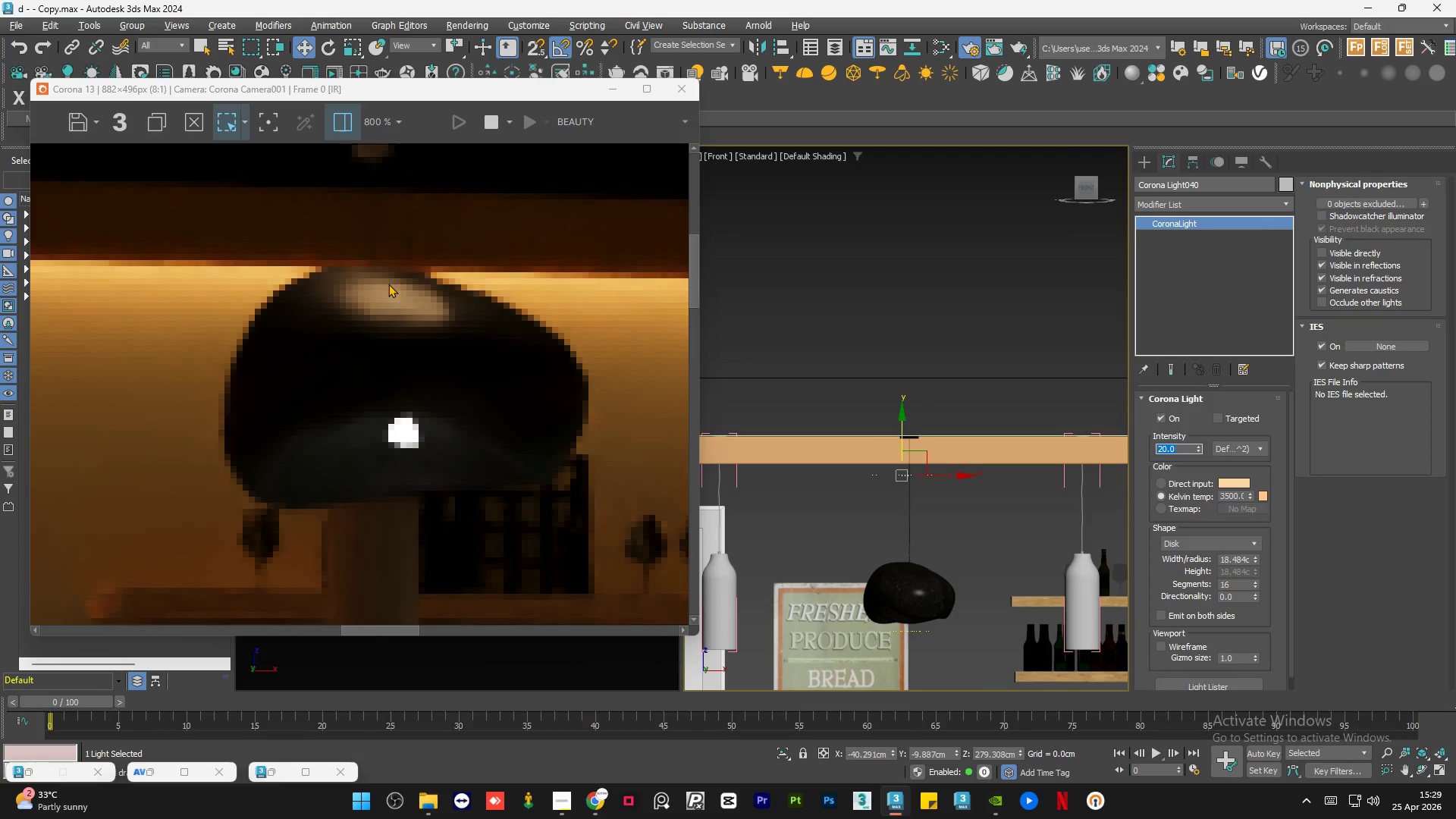 
scroll: coordinate [388, 284], scroll_direction: down, amount: 2.0
 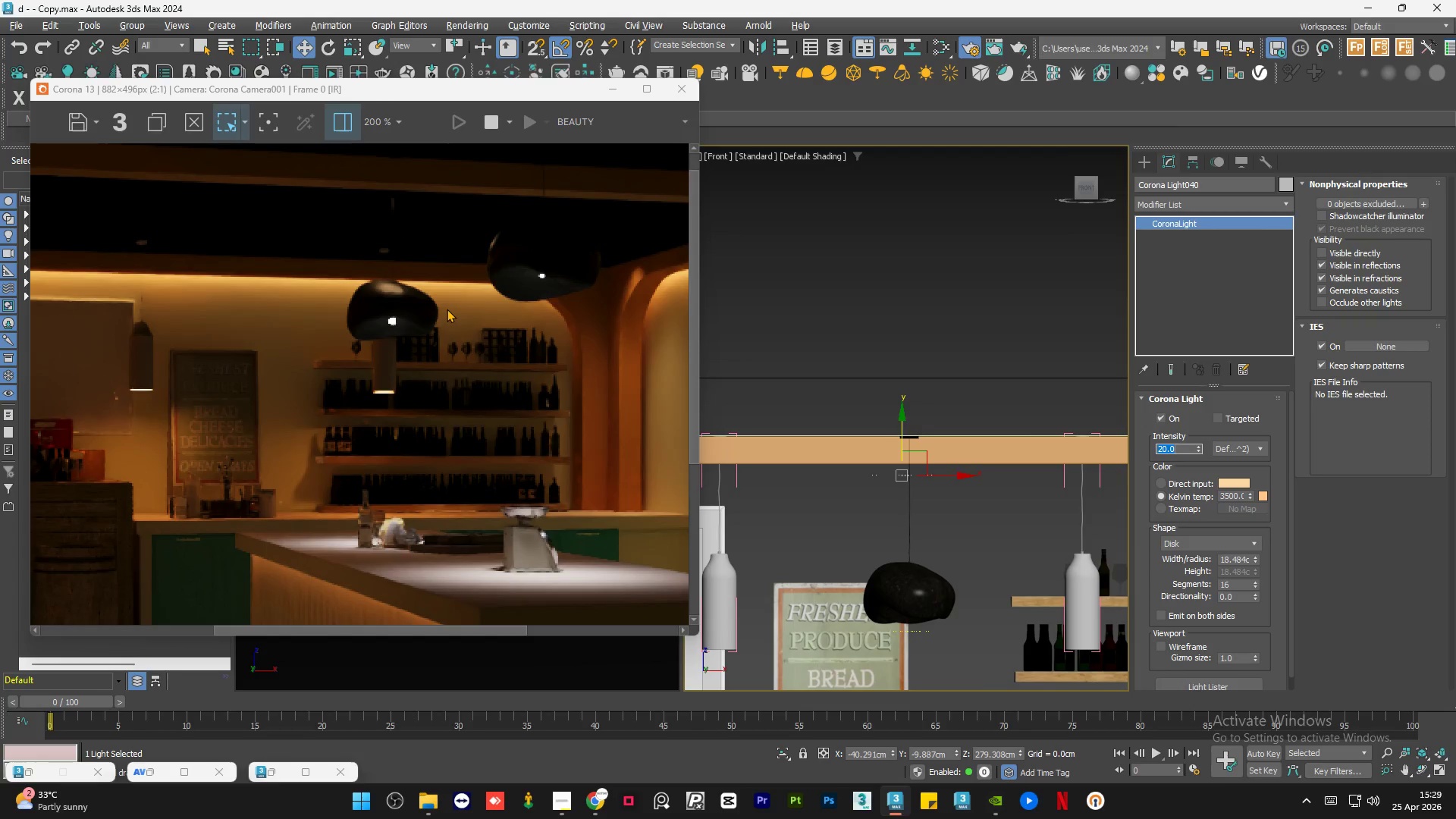 
hold_key(key=AltLeft, duration=1.06)
 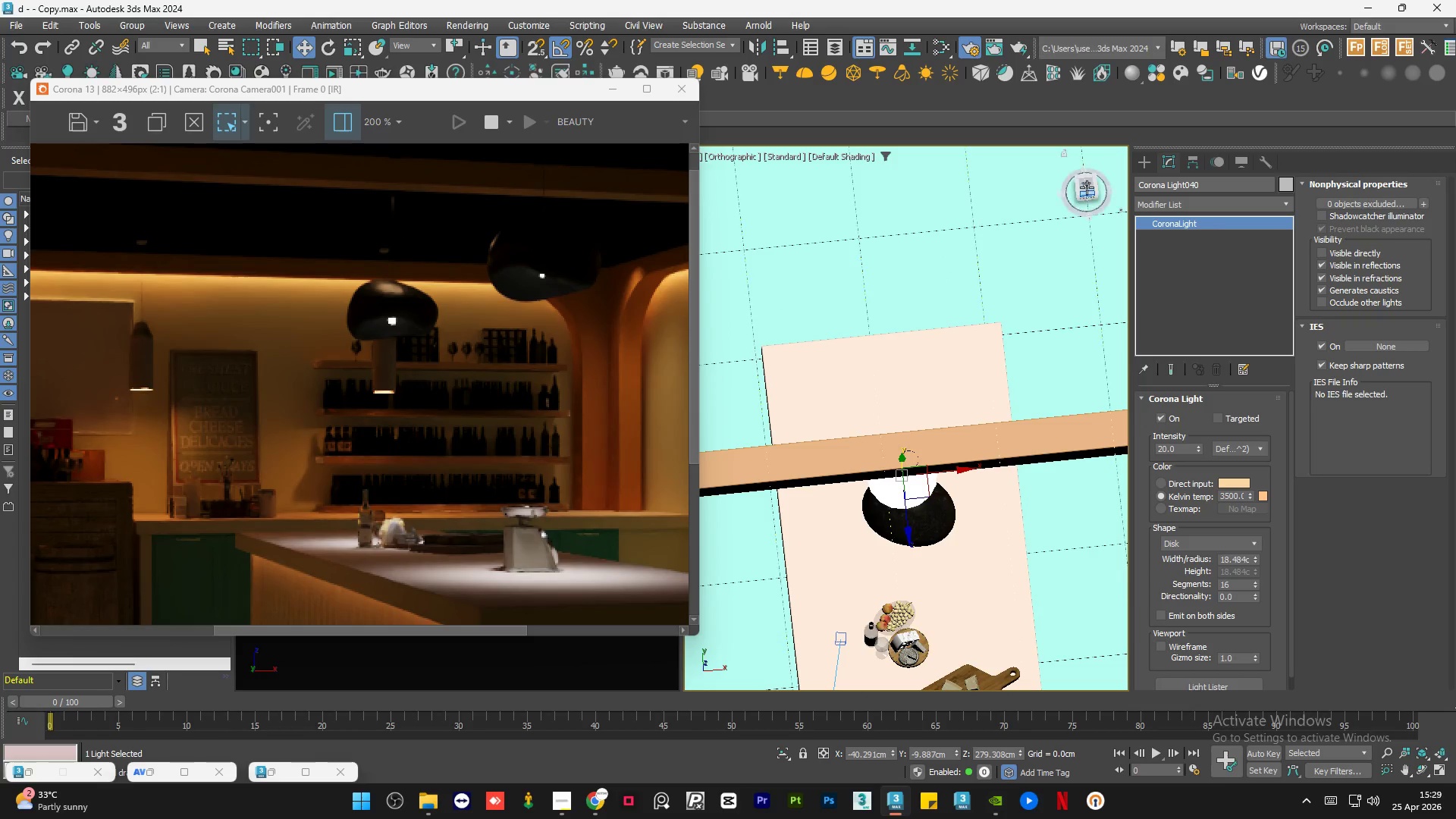 
left_click([1087, 187])
 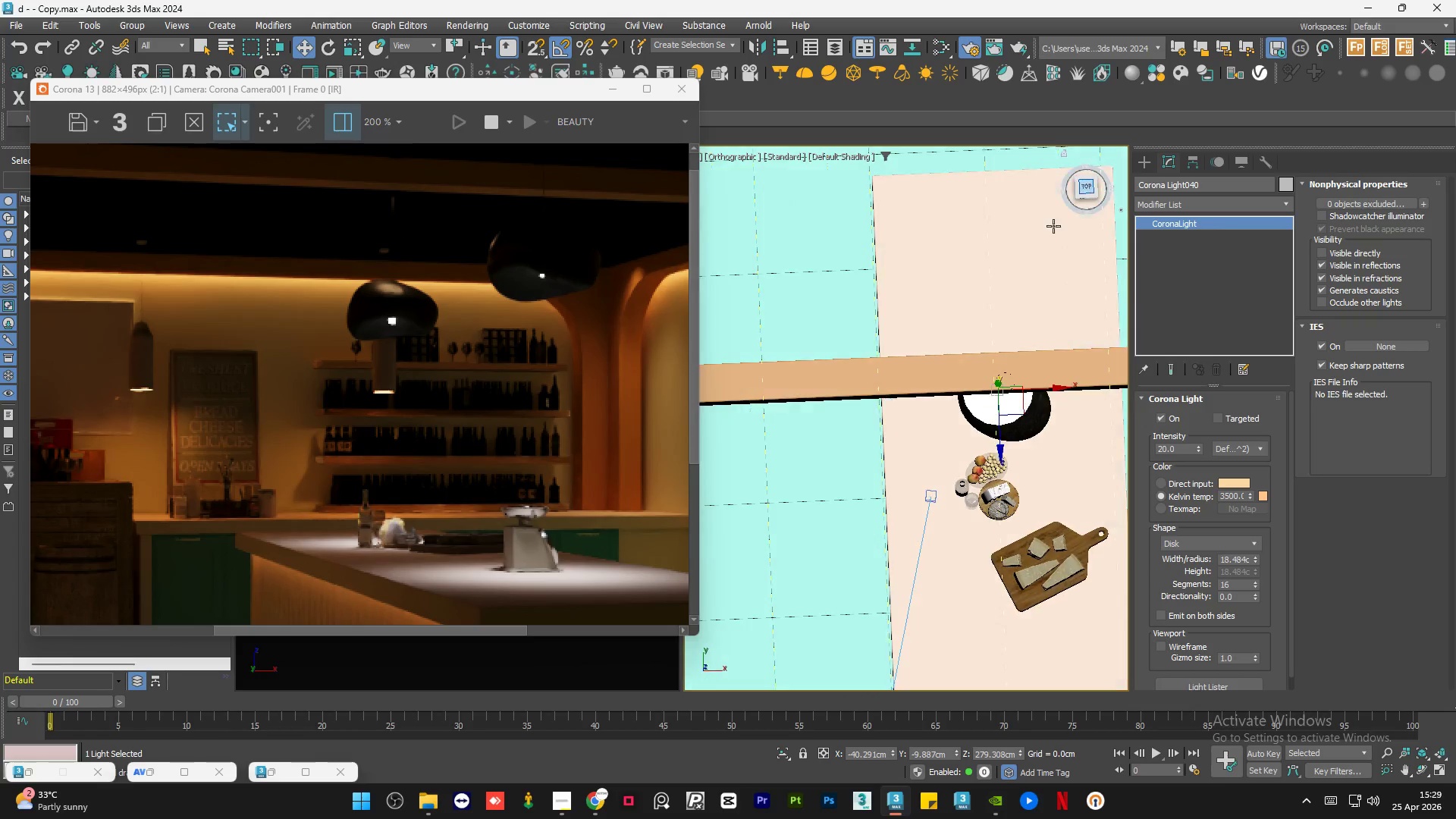 
scroll: coordinate [963, 370], scroll_direction: none, amount: 0.0
 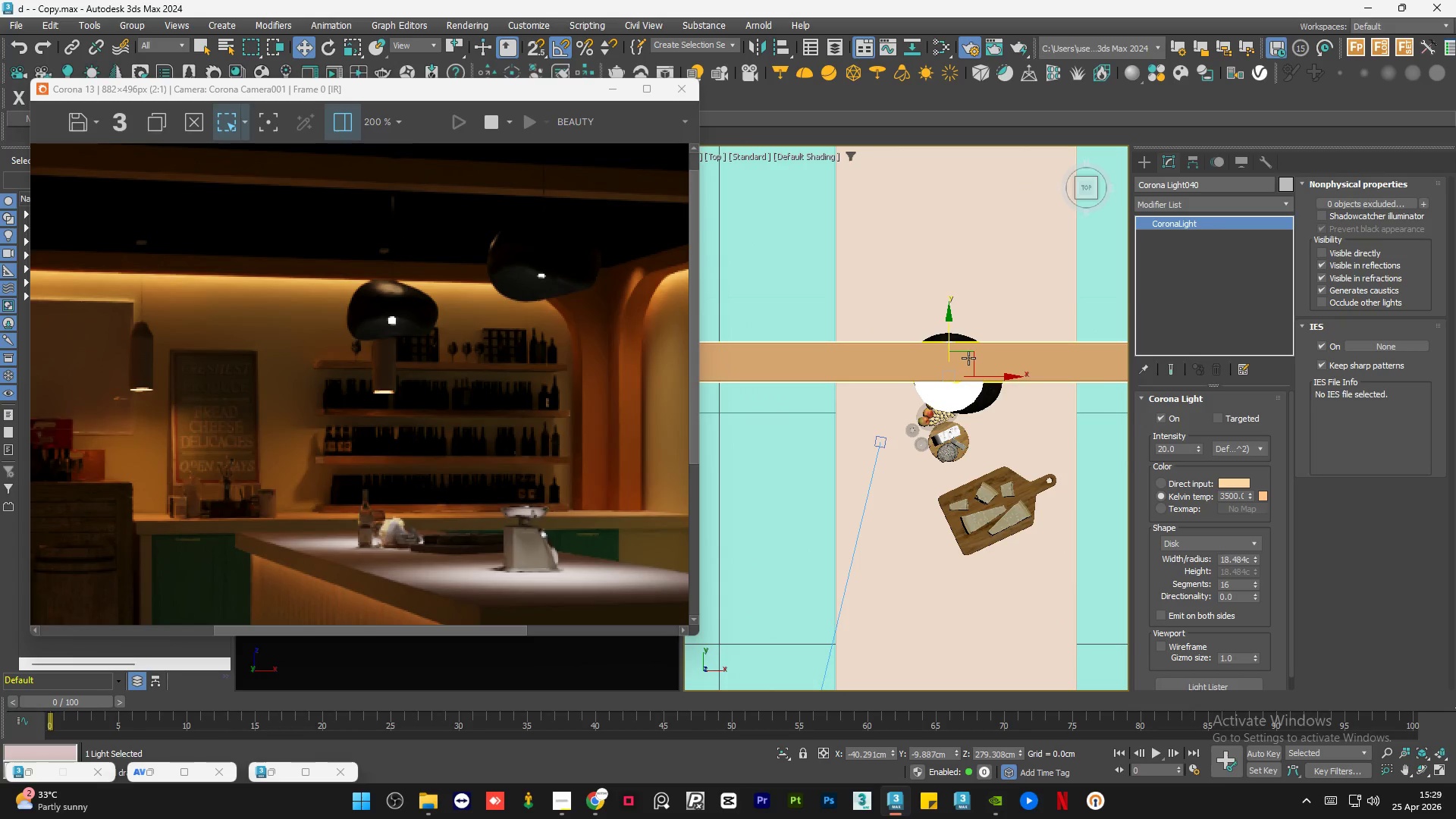 
left_click_drag(start_coordinate=[969, 358], to_coordinate=[977, 378])
 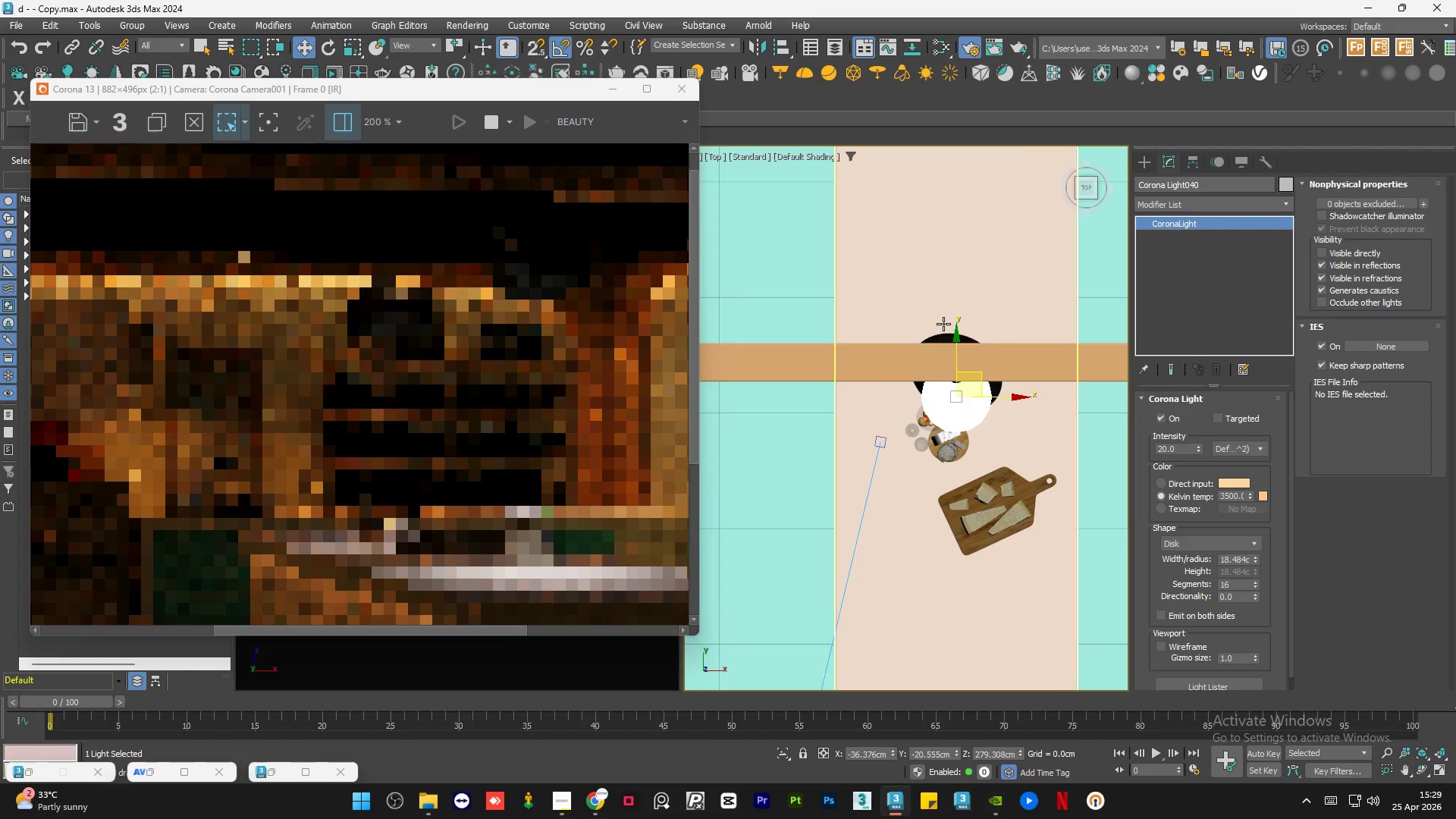 
scroll: coordinate [943, 324], scroll_direction: down, amount: 4.0
 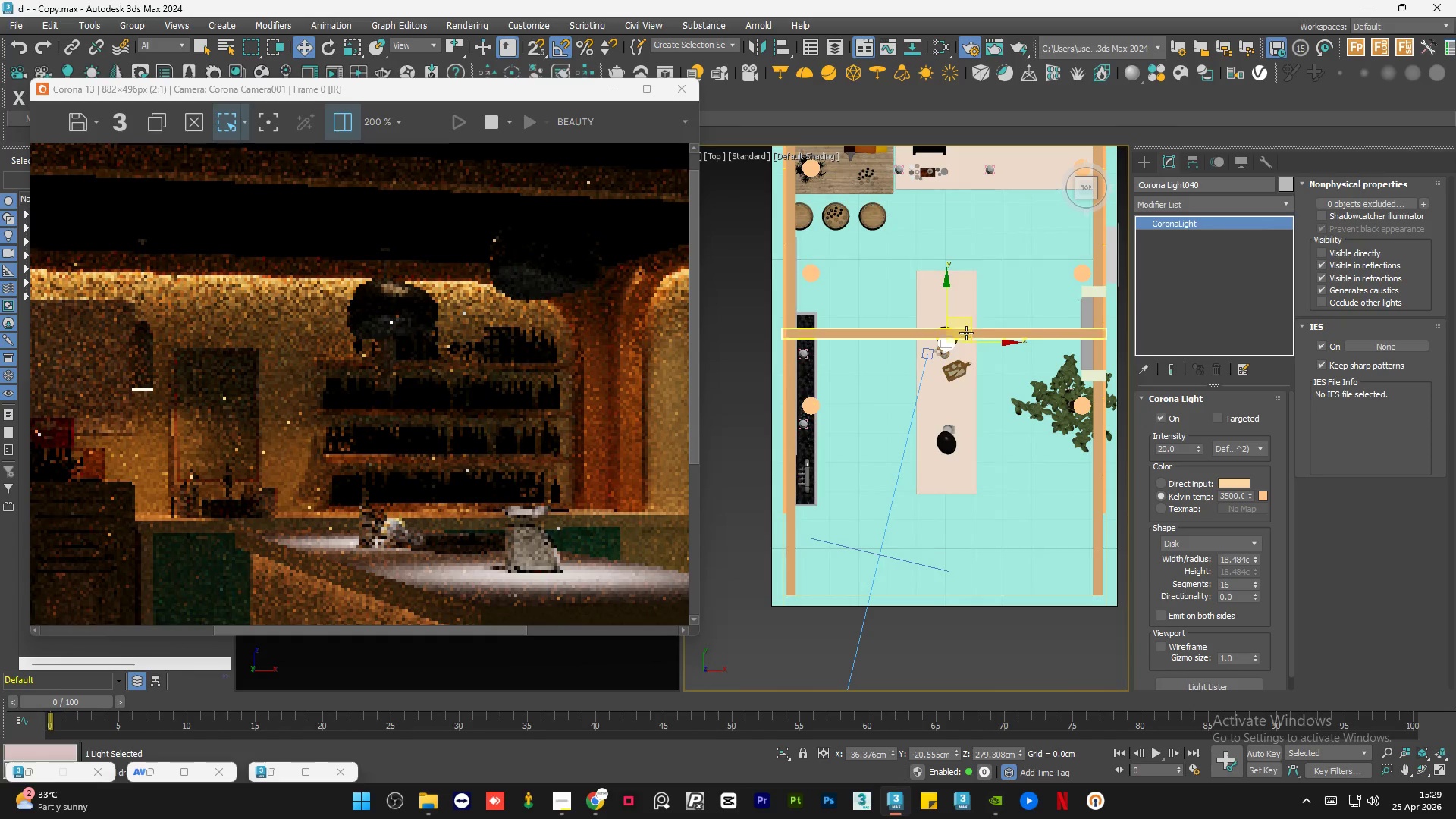 
hold_key(key=ShiftLeft, duration=1.97)
left_click_drag(start_coordinate=[971, 321], to_coordinate=[971, 430])
 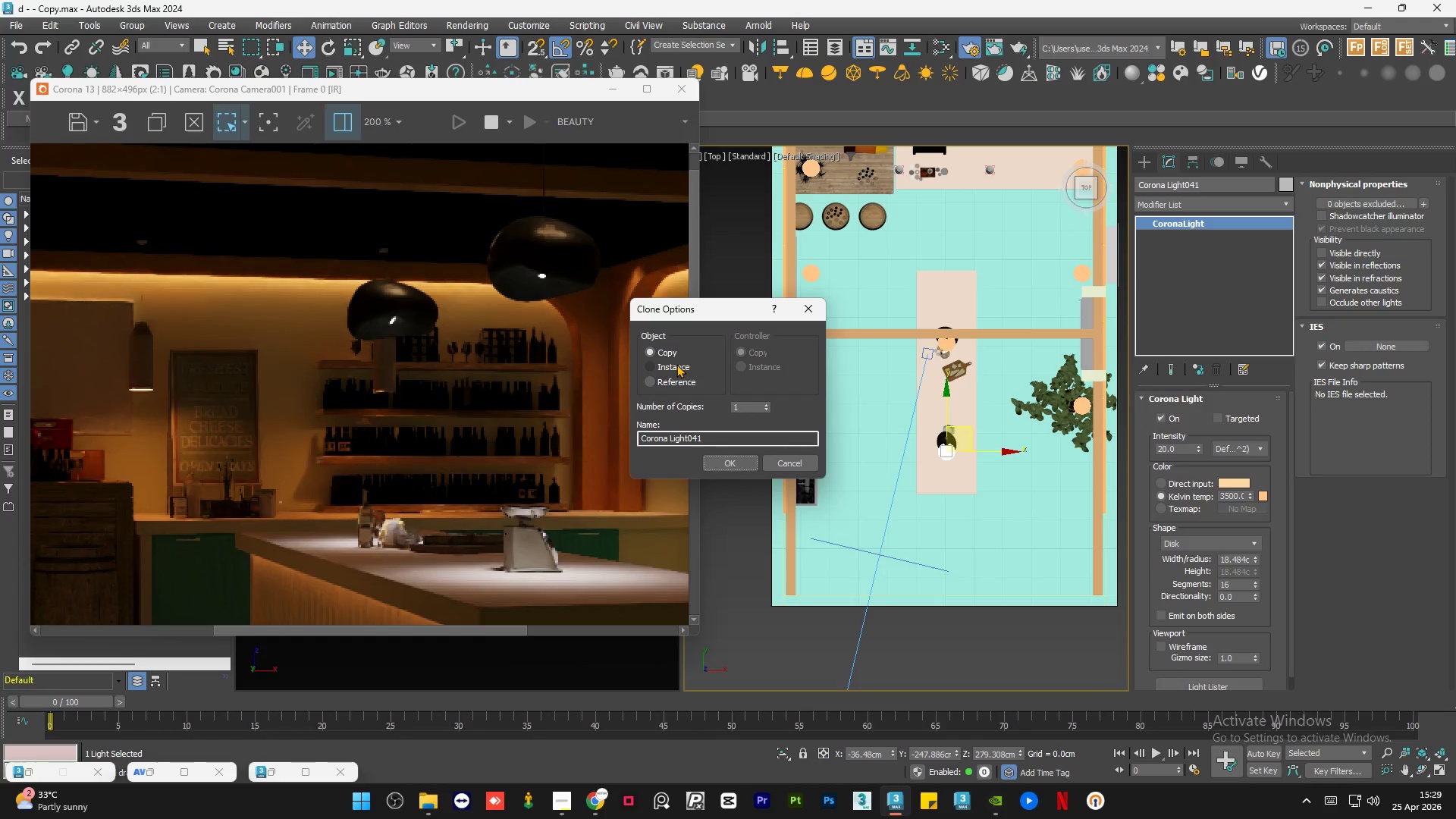 
left_click([673, 368])
 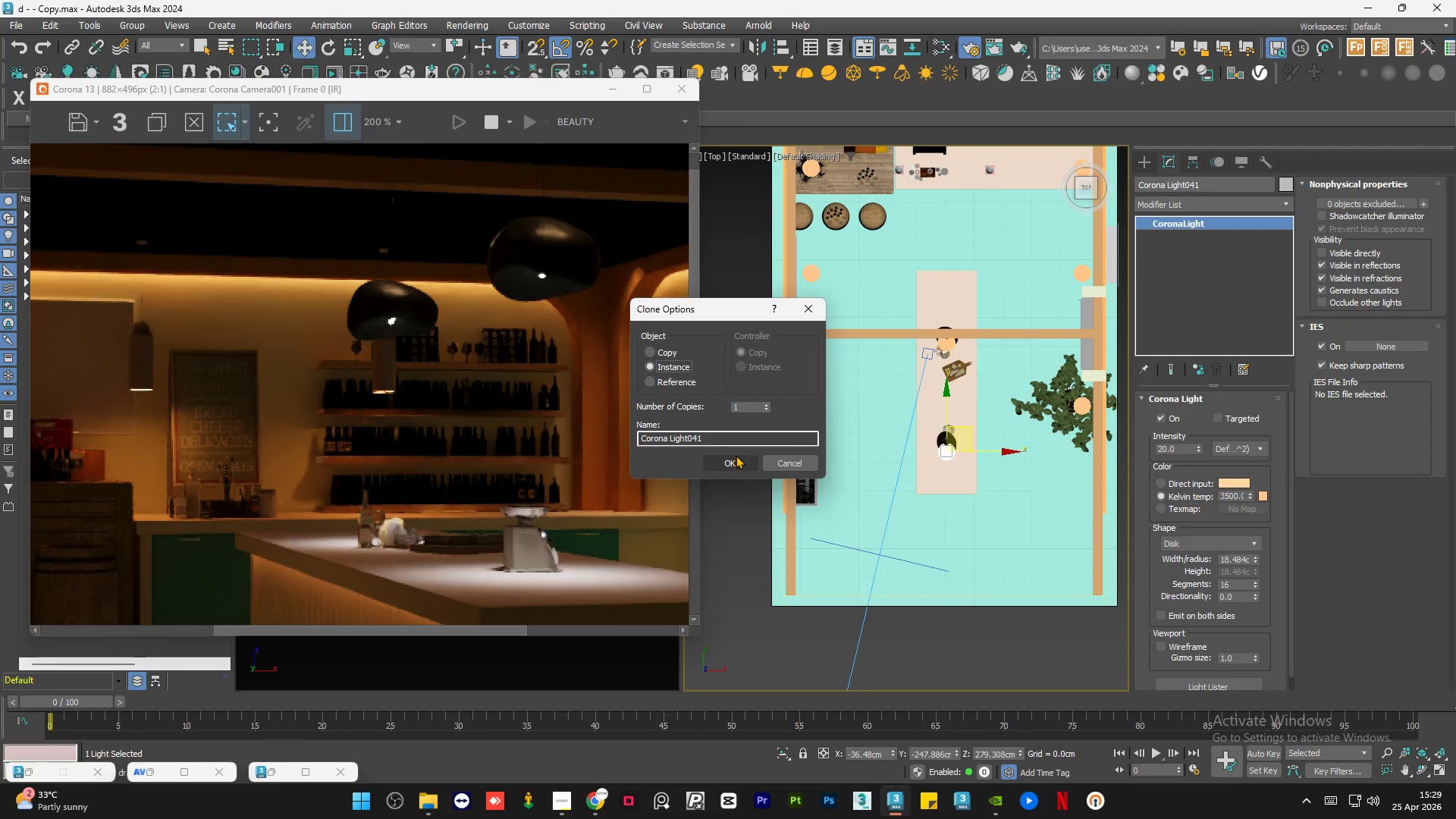 
left_click([736, 464])
 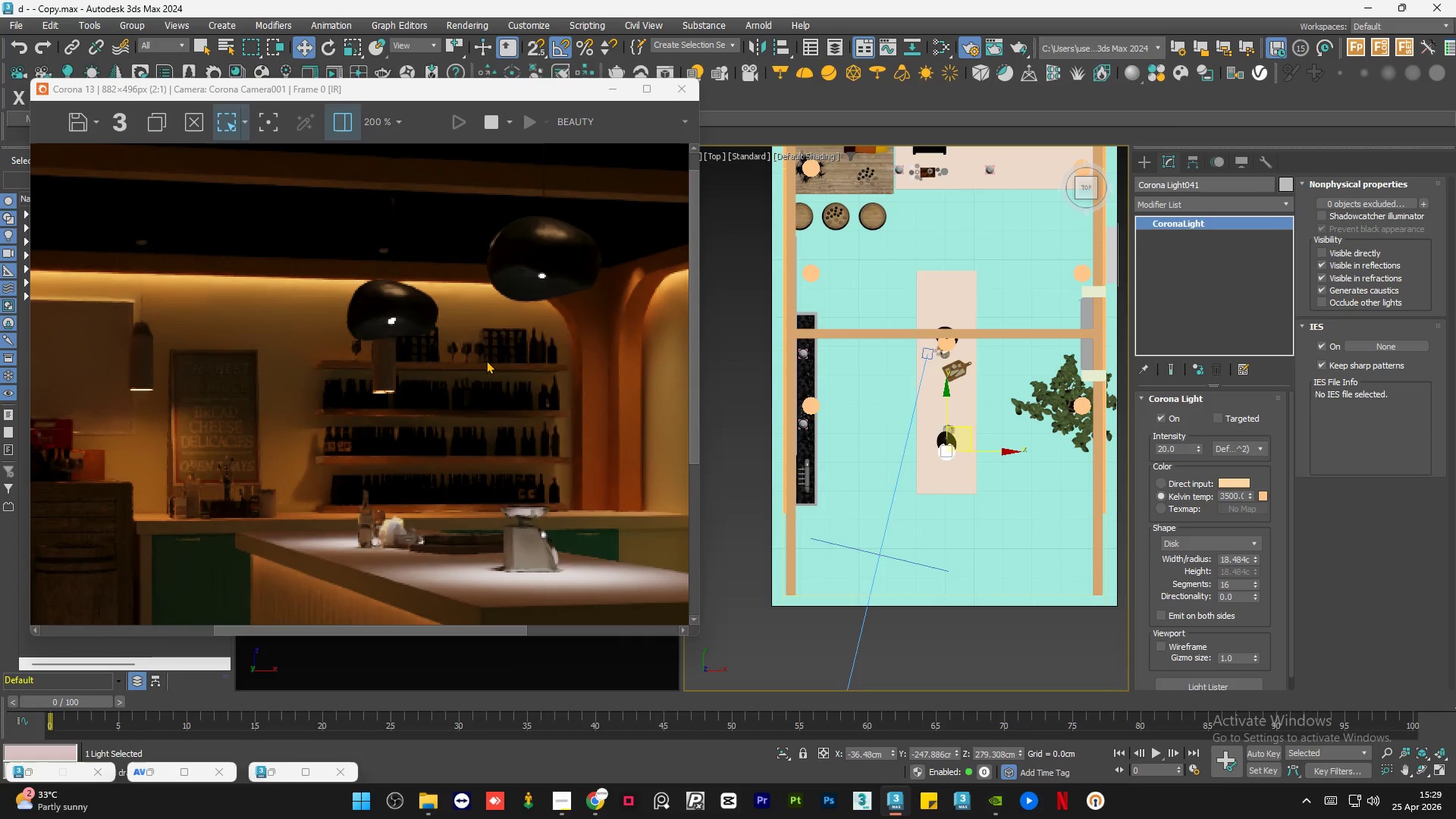 
scroll: coordinate [486, 360], scroll_direction: down, amount: 2.0
 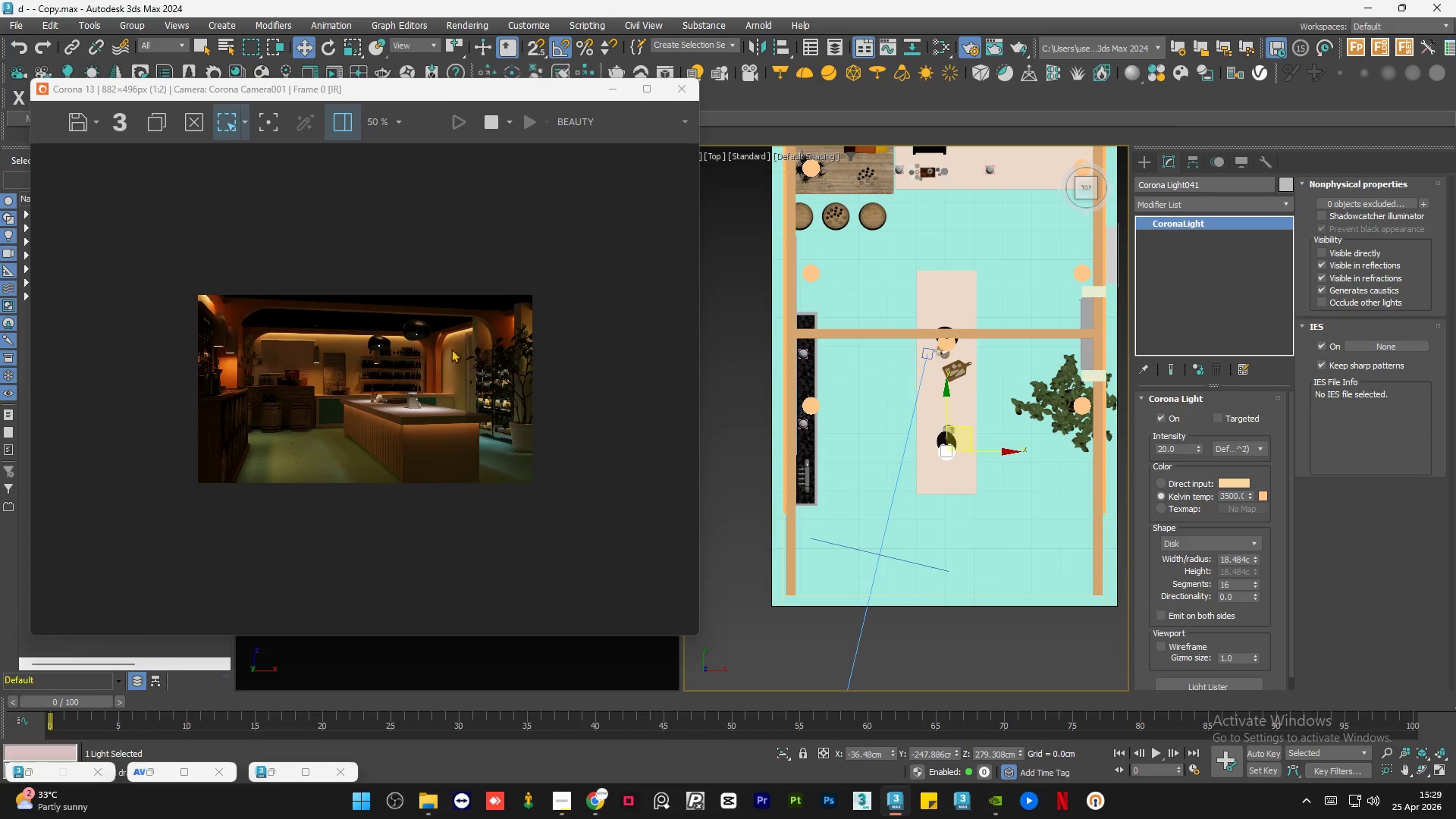 
scroll: coordinate [475, 252], scroll_direction: up, amount: 3.0
 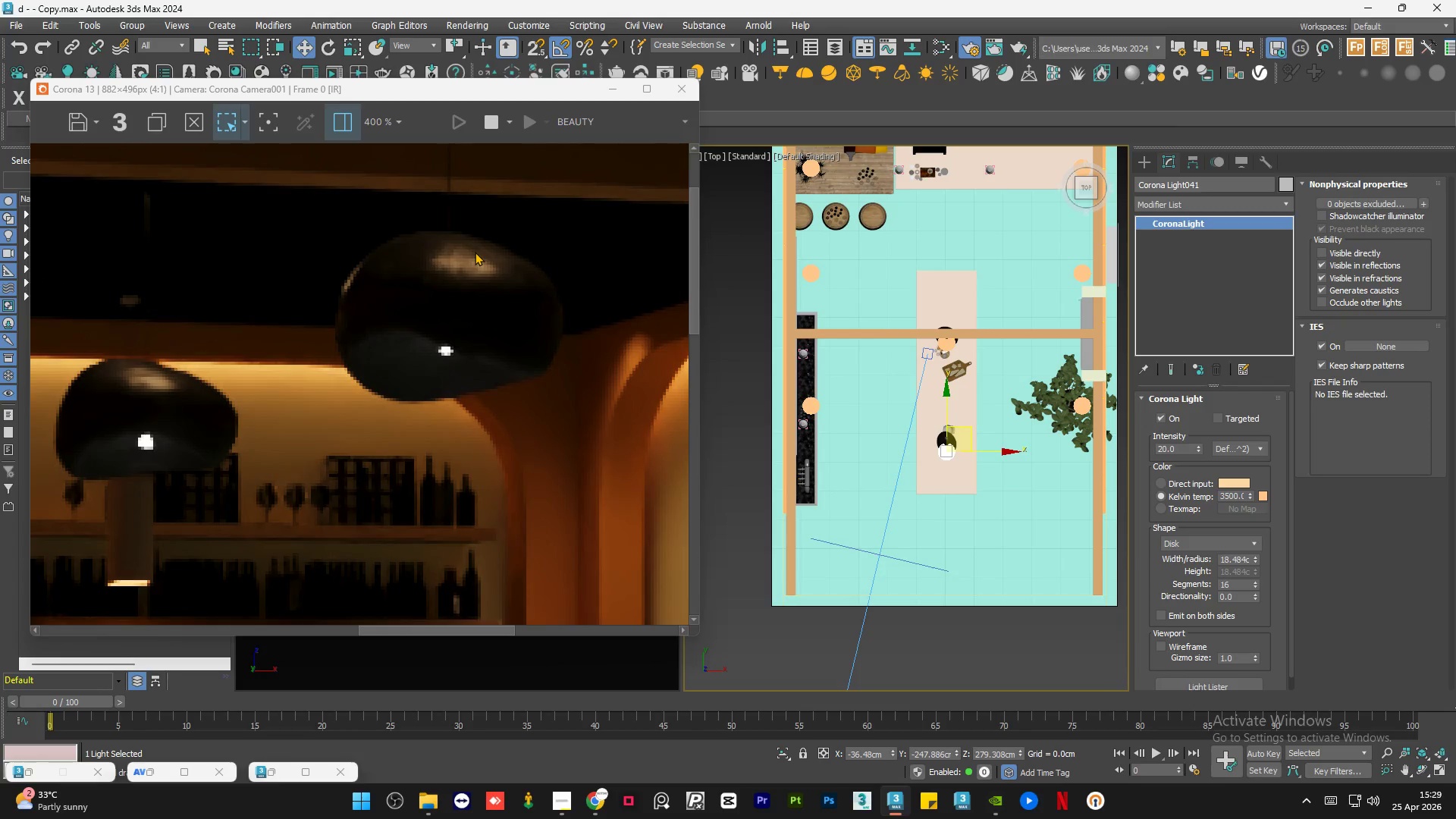 
scroll: coordinate [474, 253], scroll_direction: down, amount: 2.0
 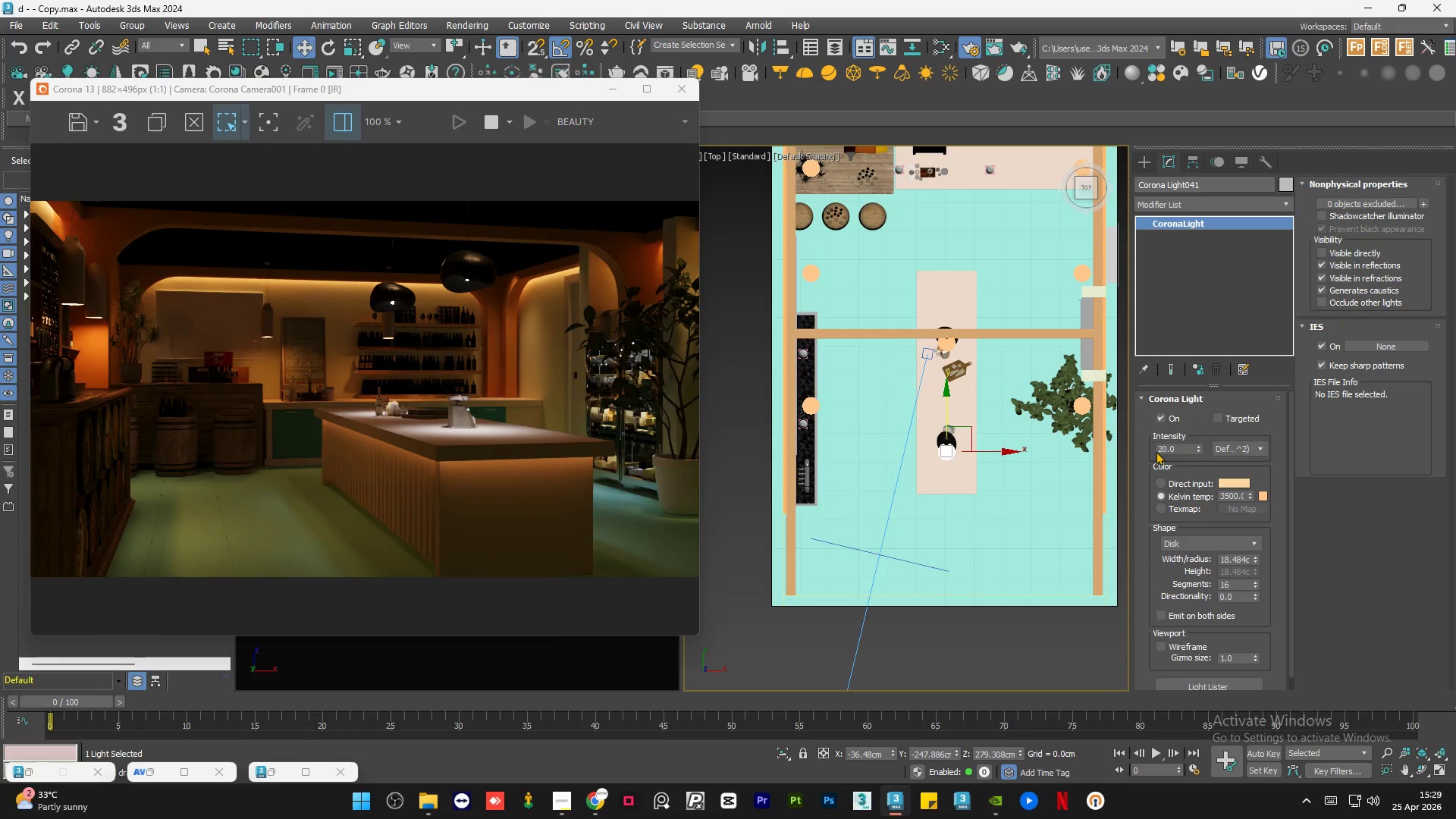 
left_click([1187, 450])
 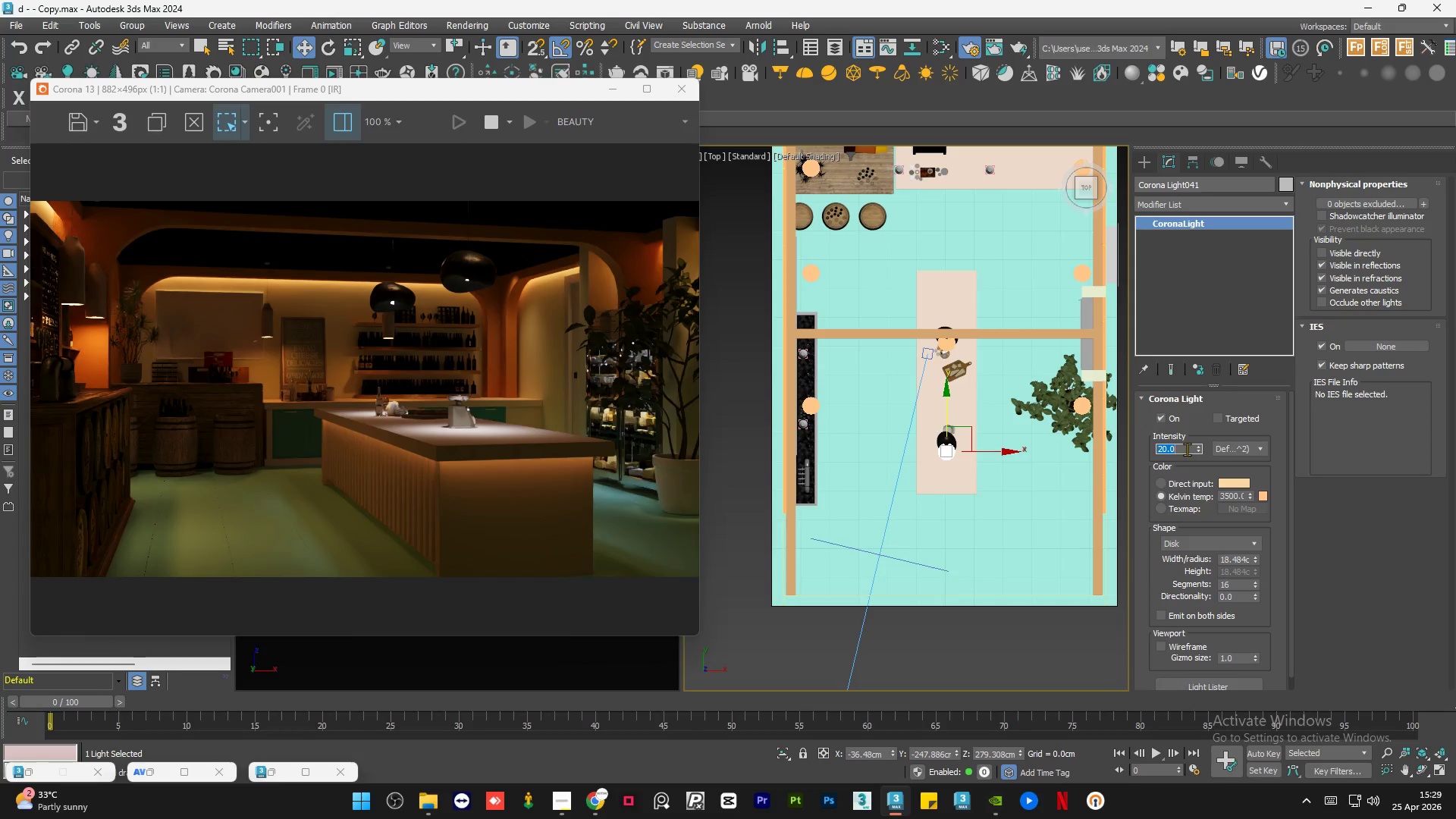 
key(Numpad5)
 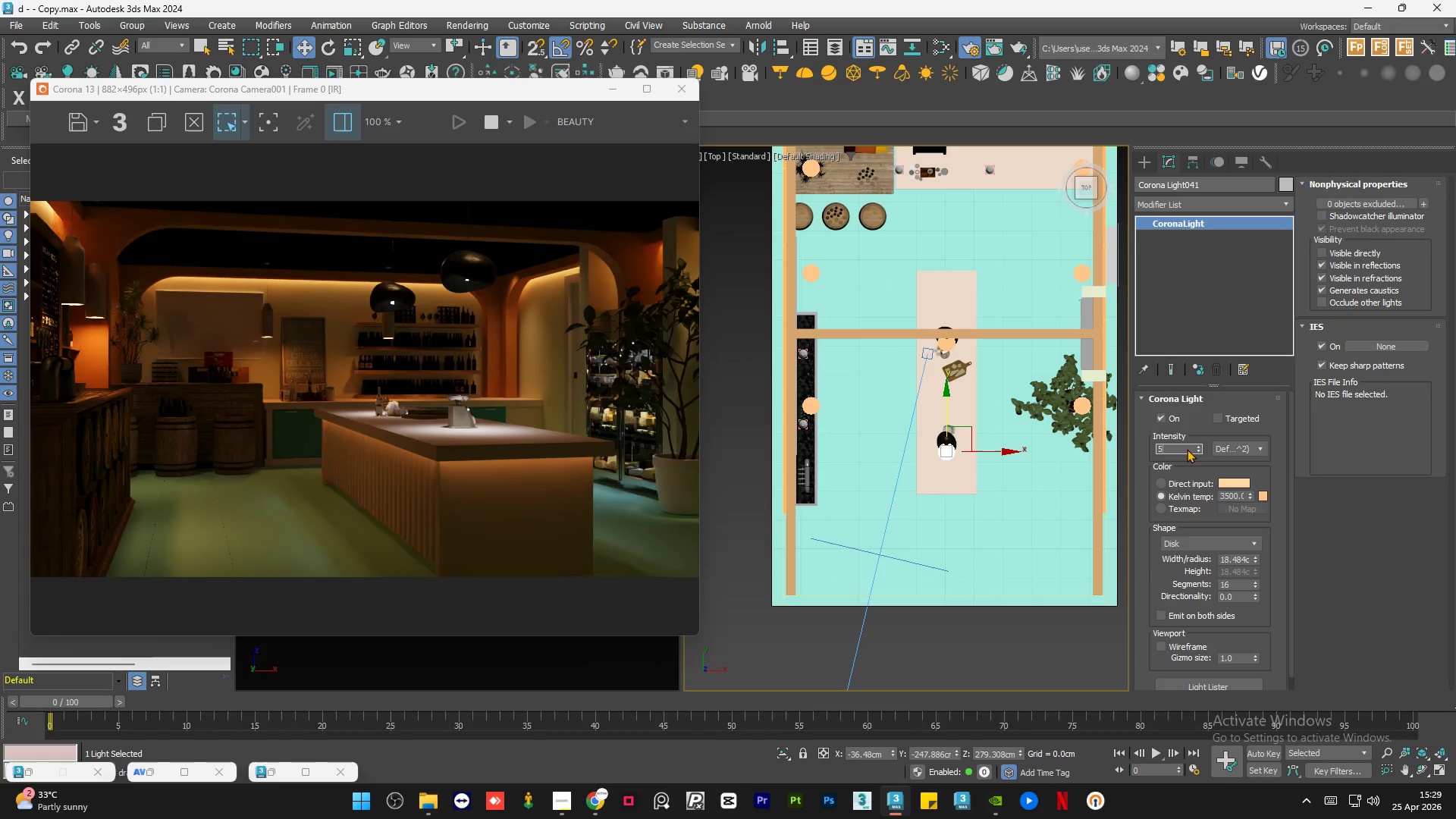 
key(Numpad0)
 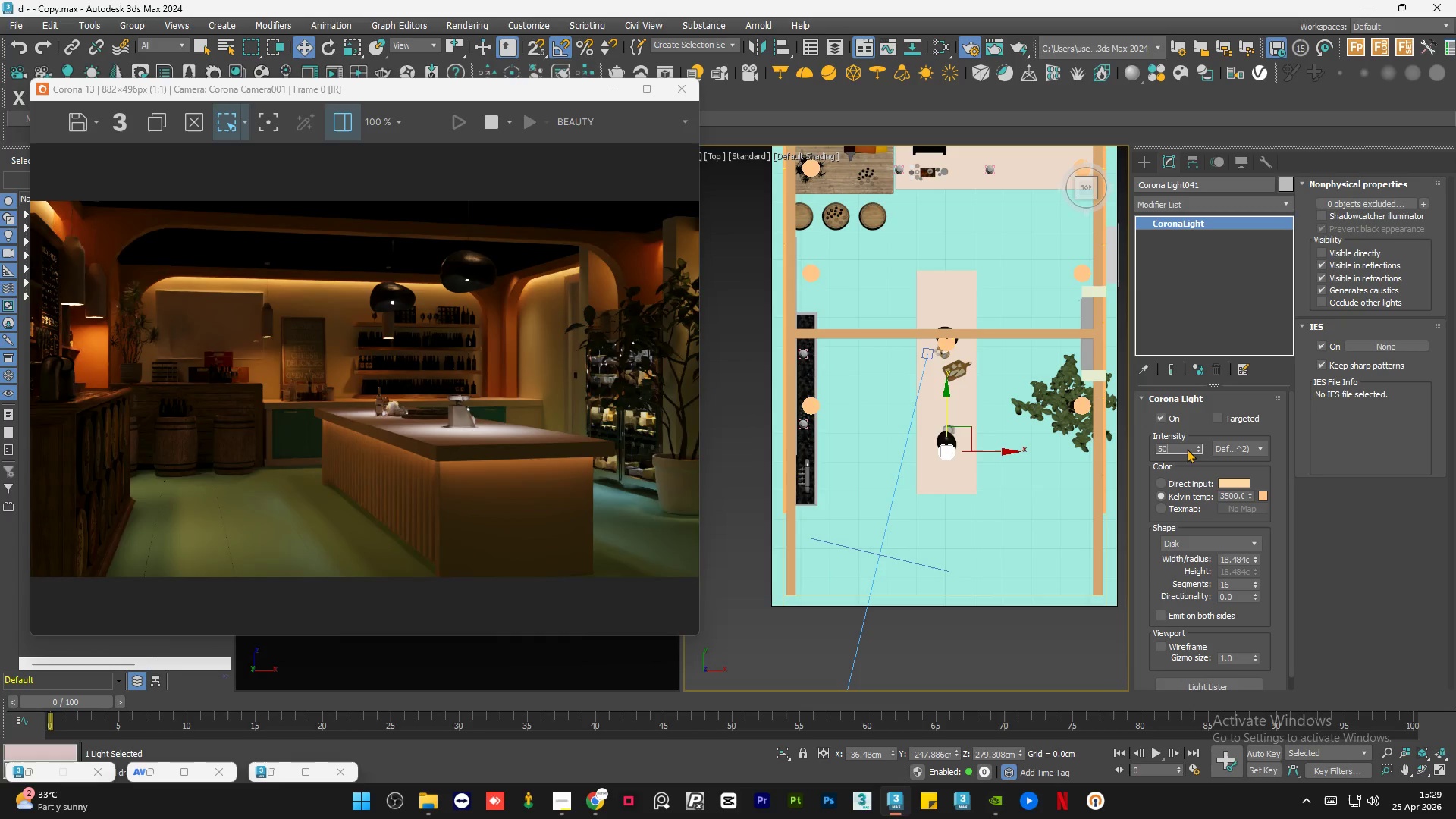 
key(NumpadEnter)
 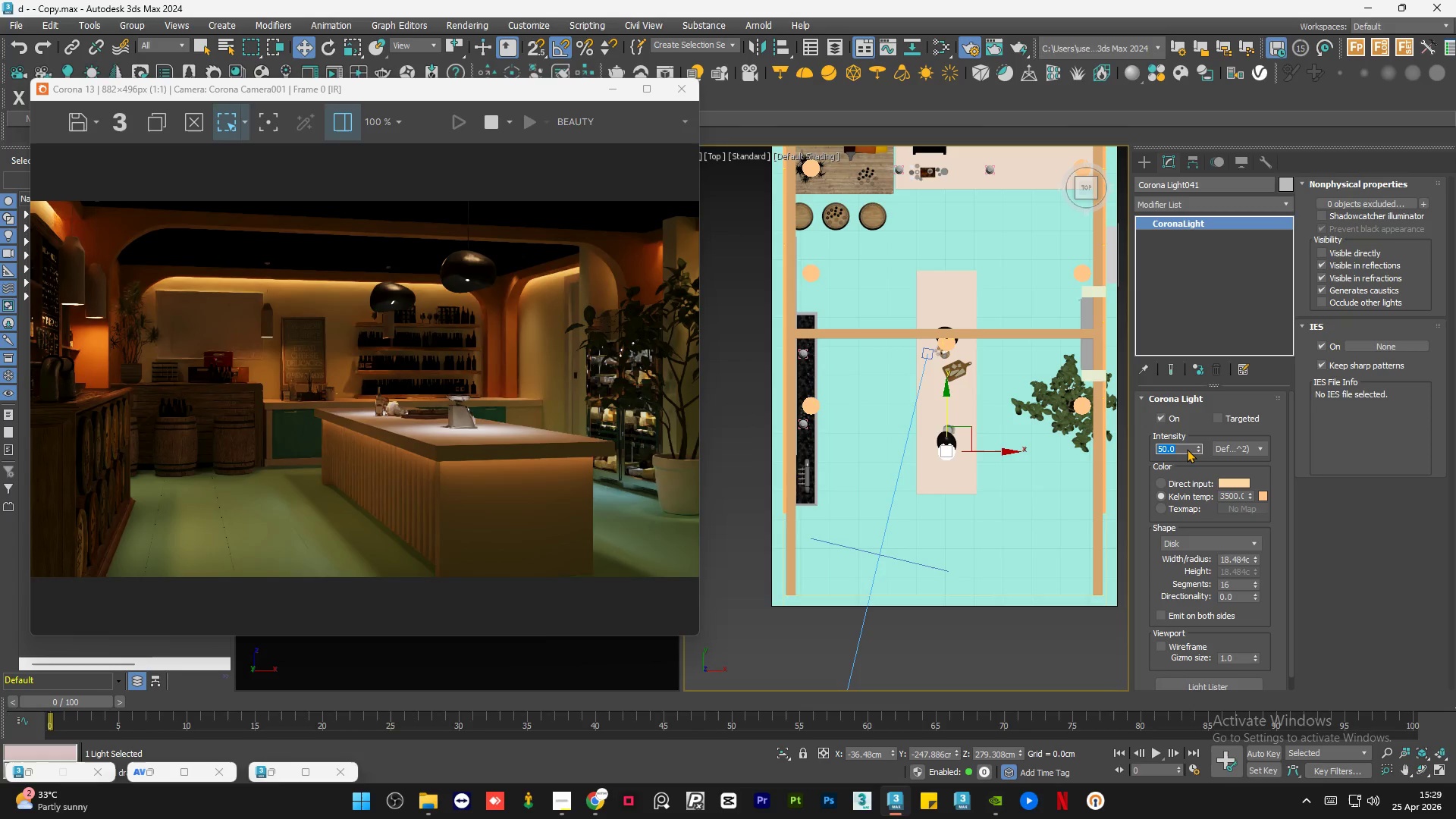 
wait(5.23)
 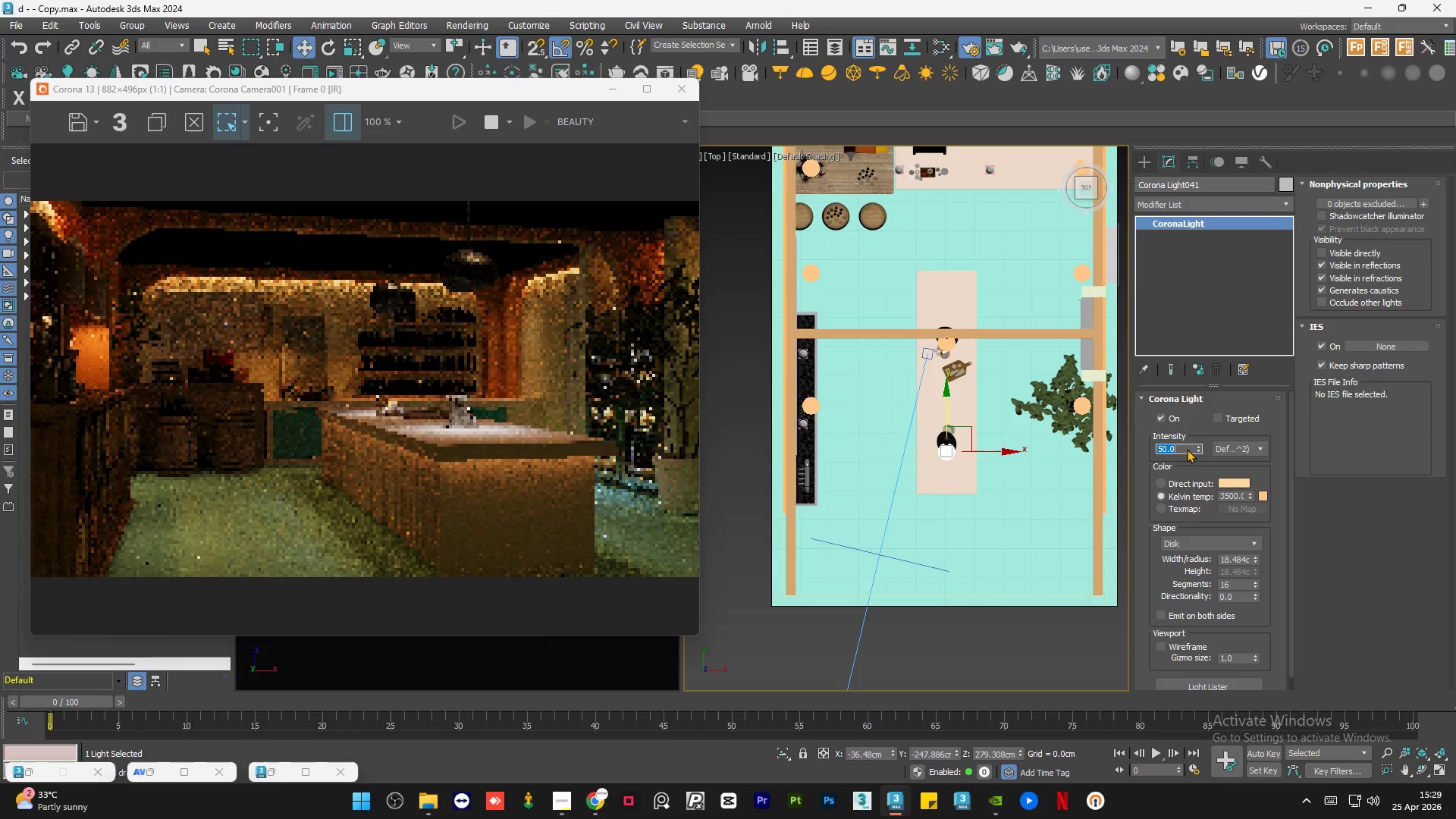 
key(Numpad3)
 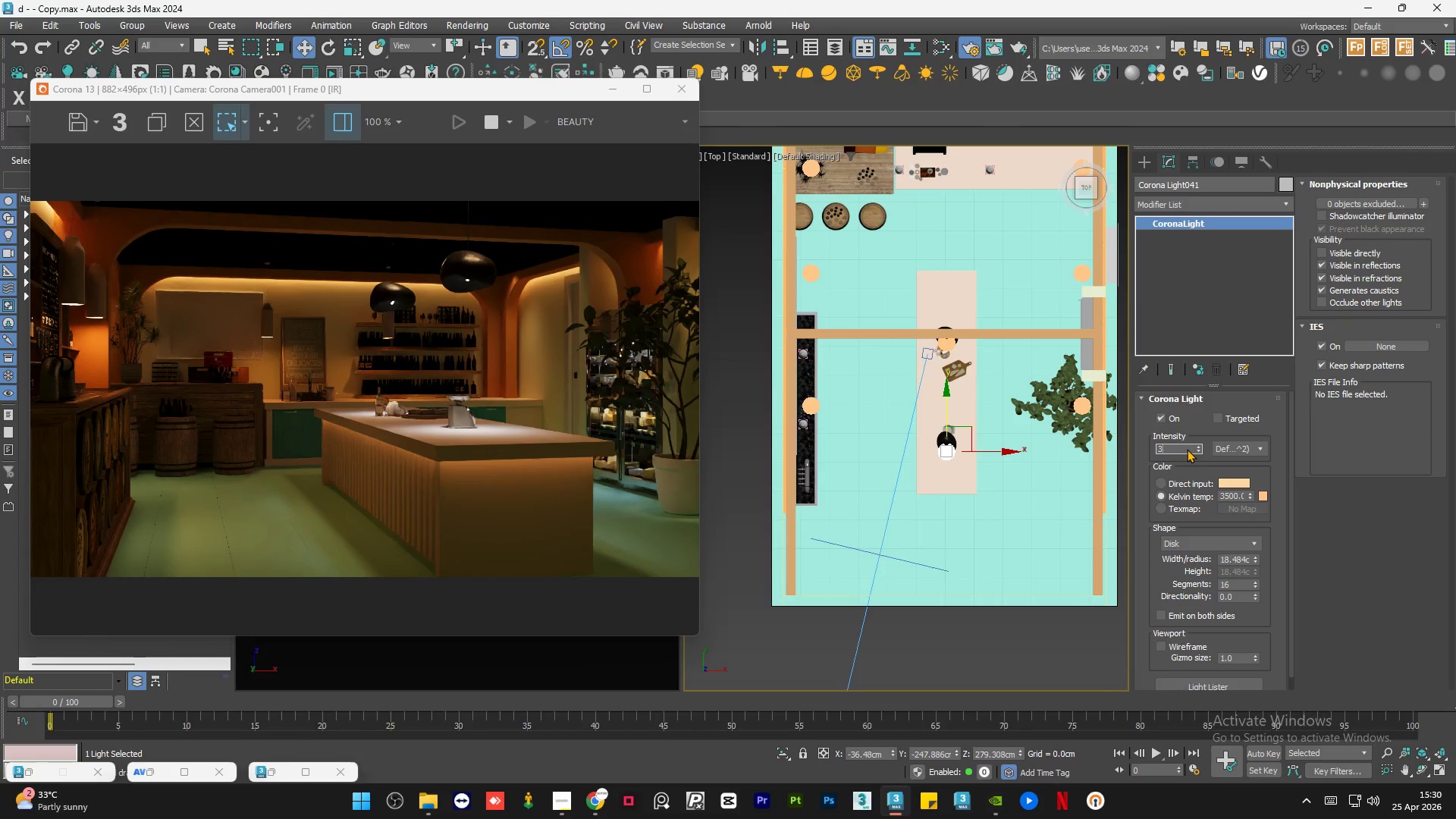 
key(Numpad0)
 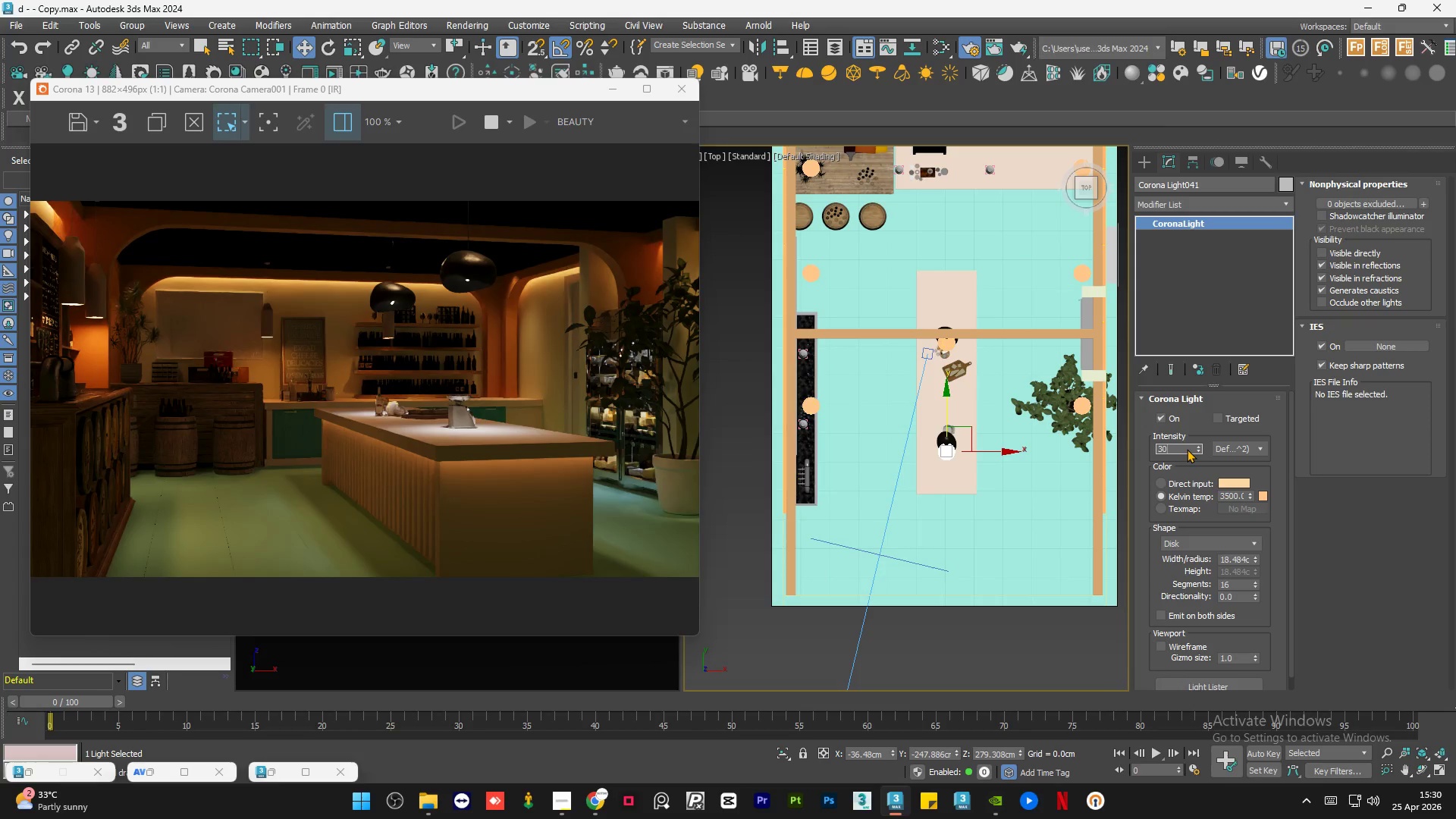 
key(NumpadEnter)
 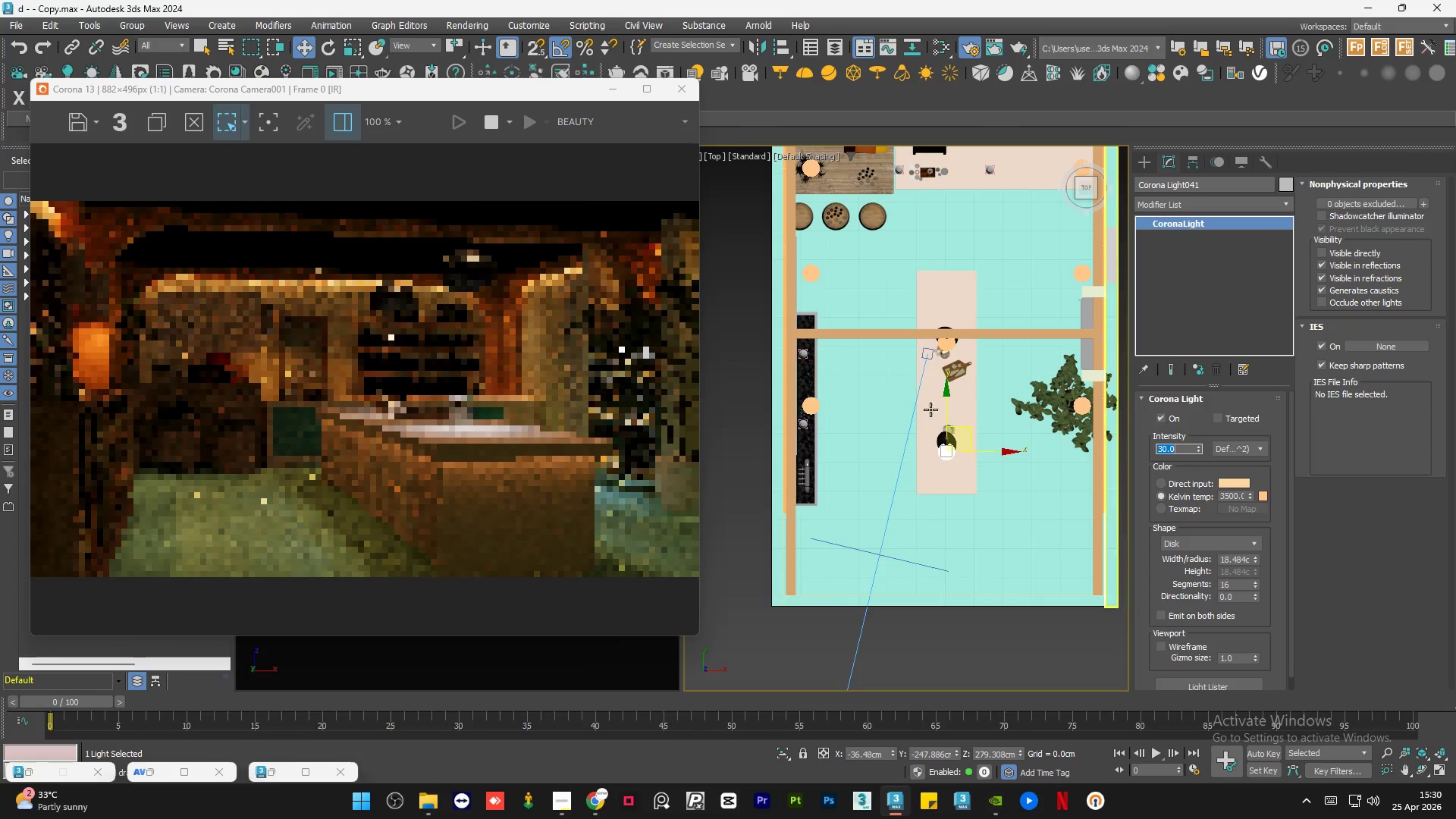 
mouse_move([915, 454])
 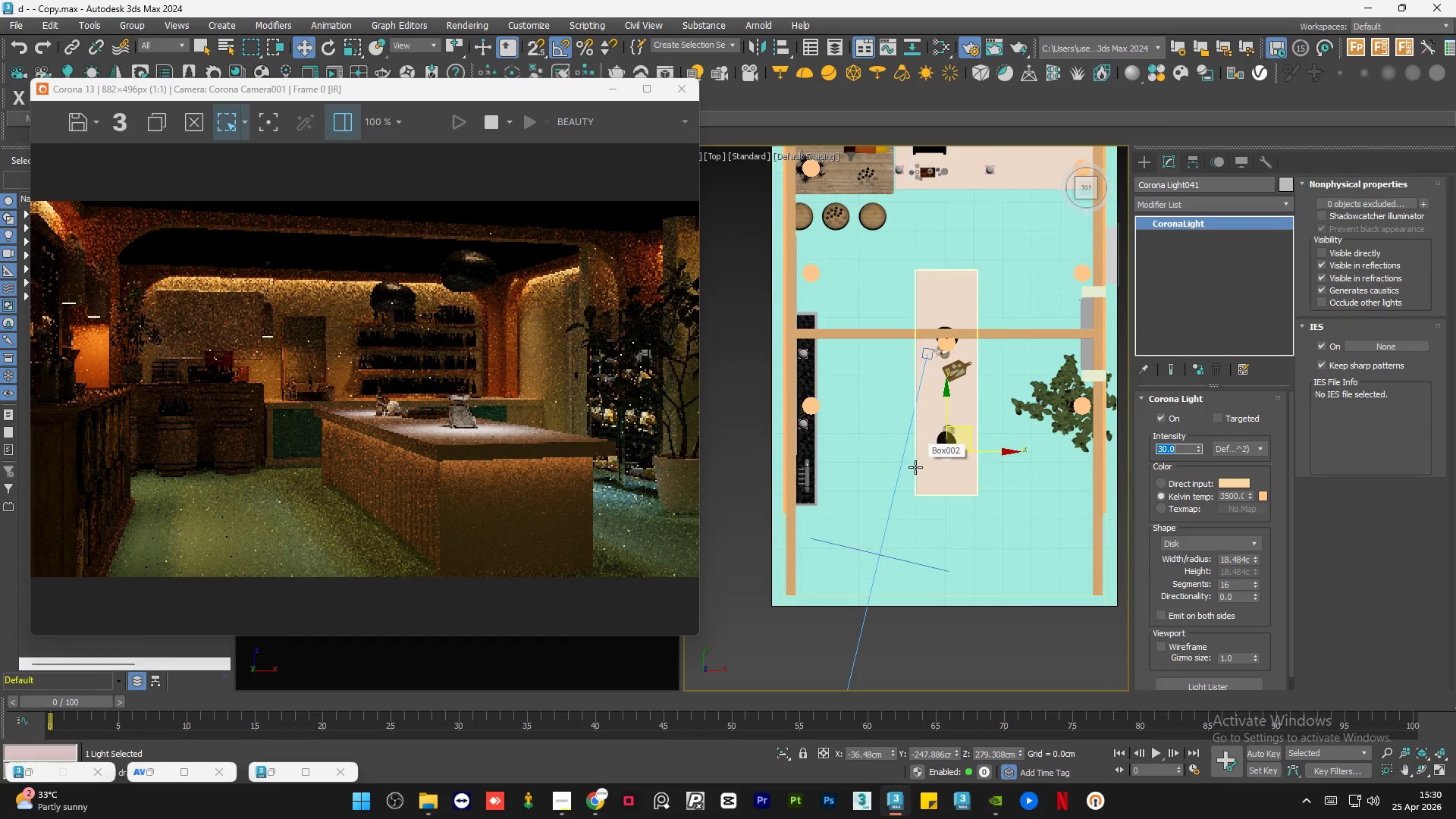 
hold_key(key=AltLeft, duration=1.2)
 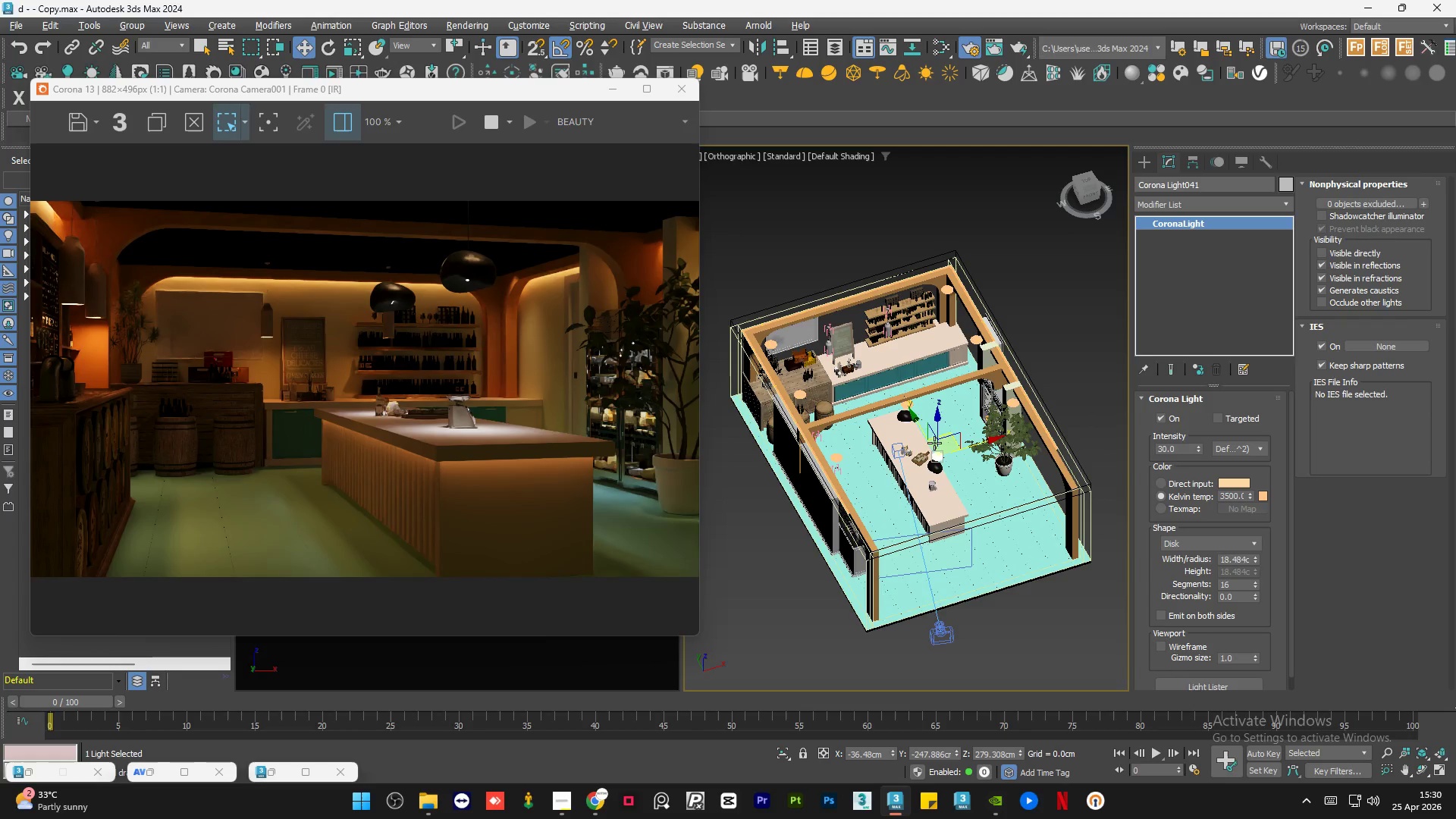 
scroll: coordinate [915, 467], scroll_direction: down, amount: 1.0
 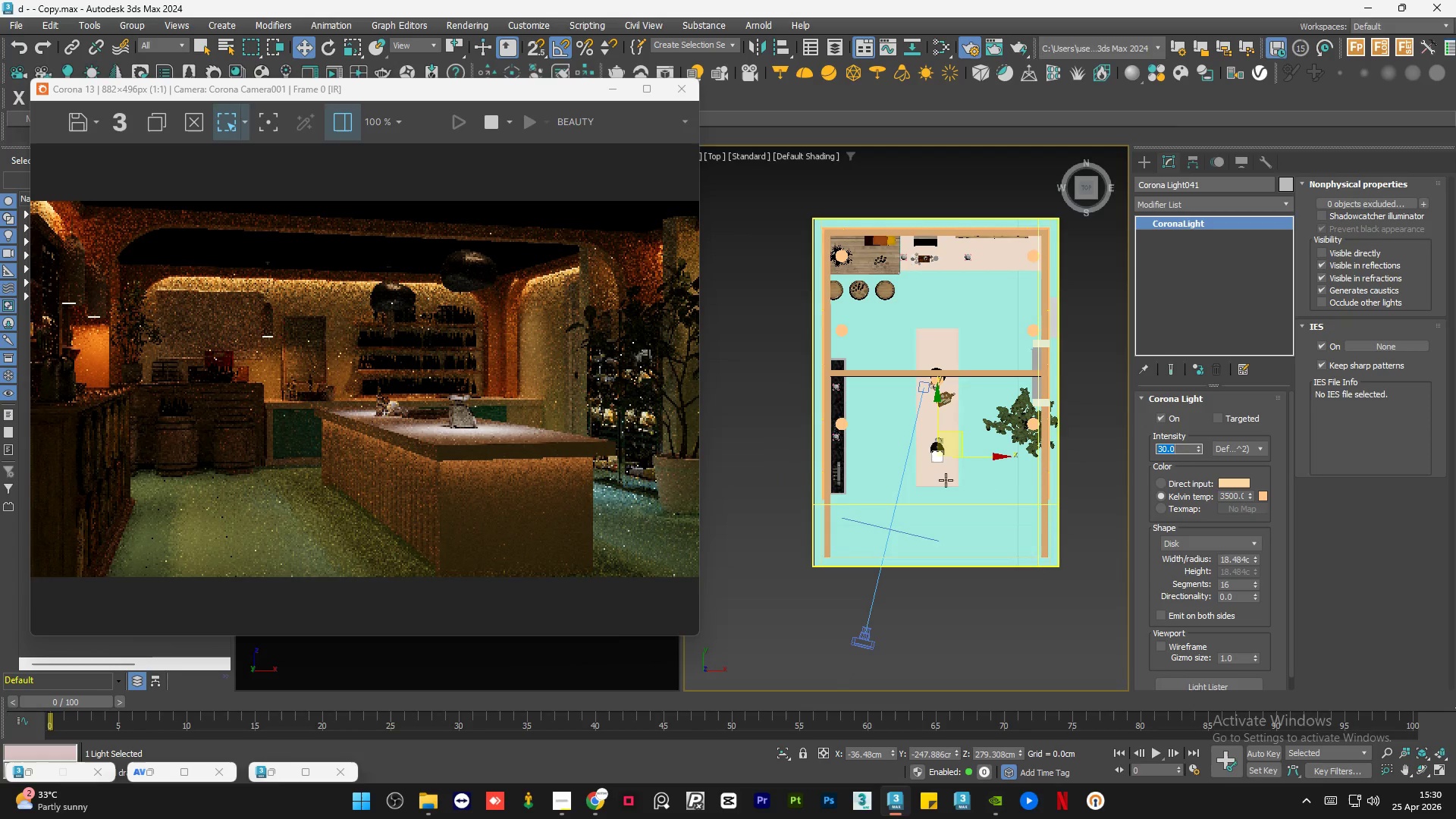 
scroll: coordinate [918, 416], scroll_direction: up, amount: 5.0
 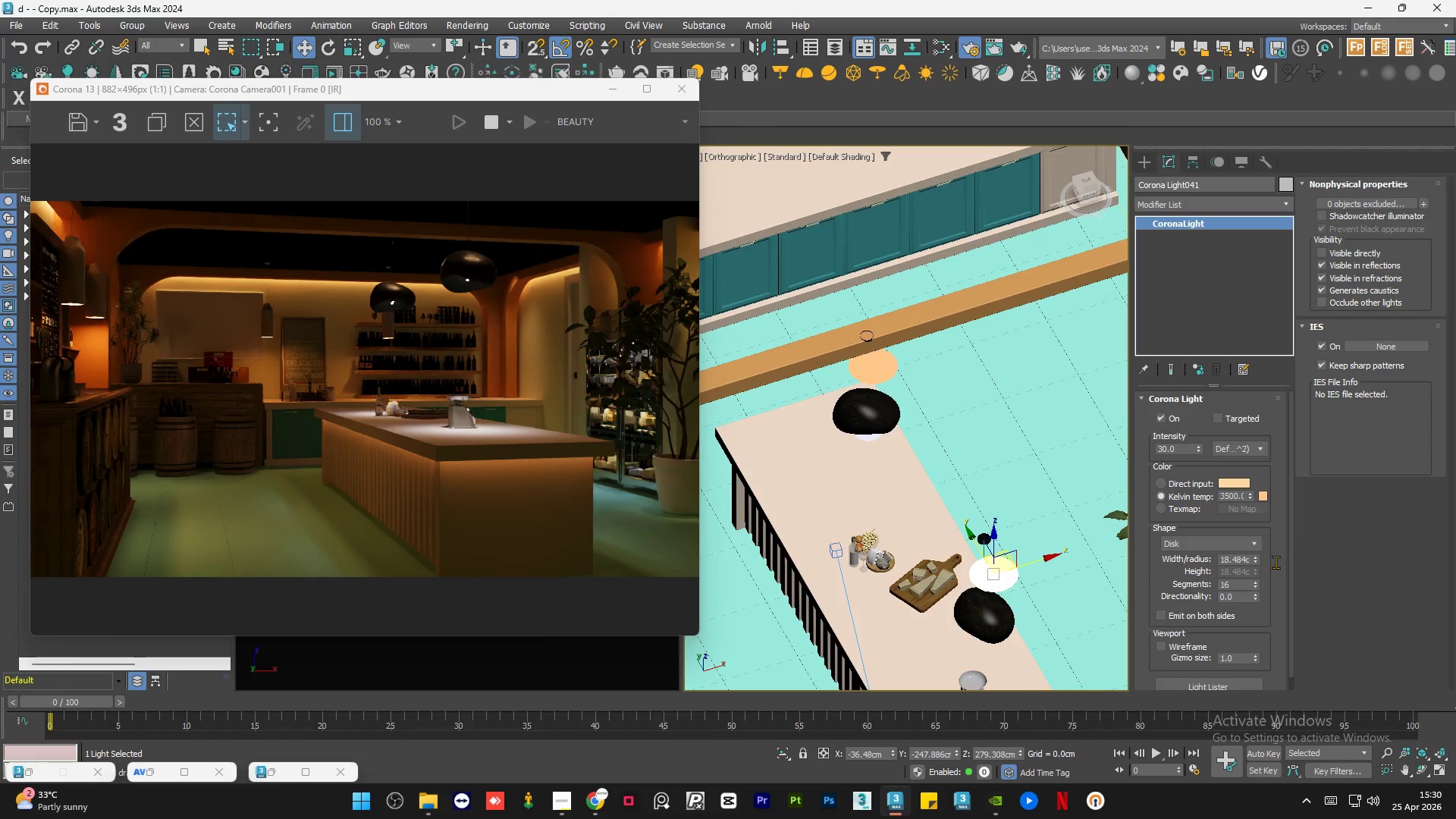 
left_click_drag(start_coordinate=[1292, 550], to_coordinate=[1292, 594])
 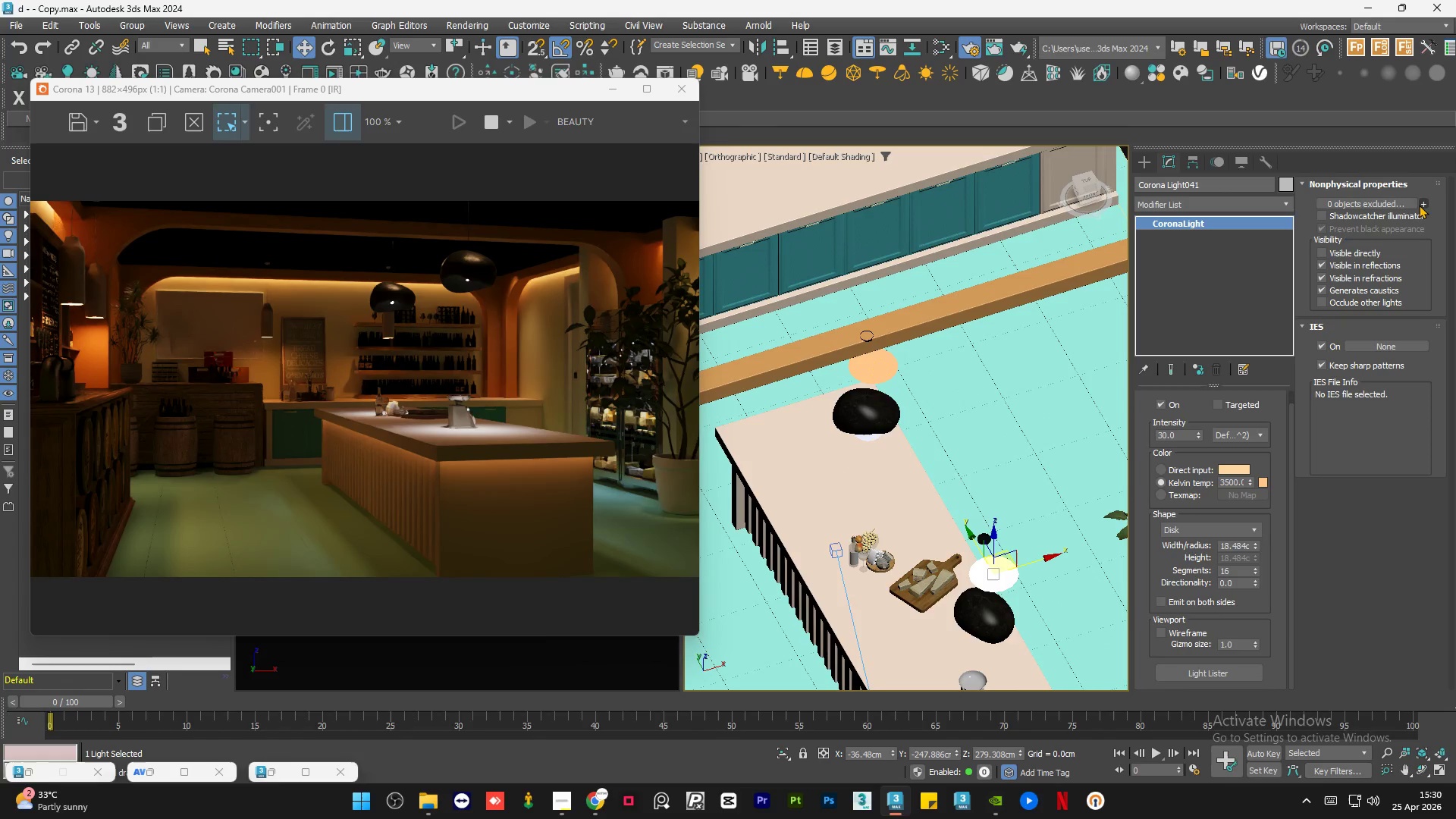 
left_click([1400, 206])
 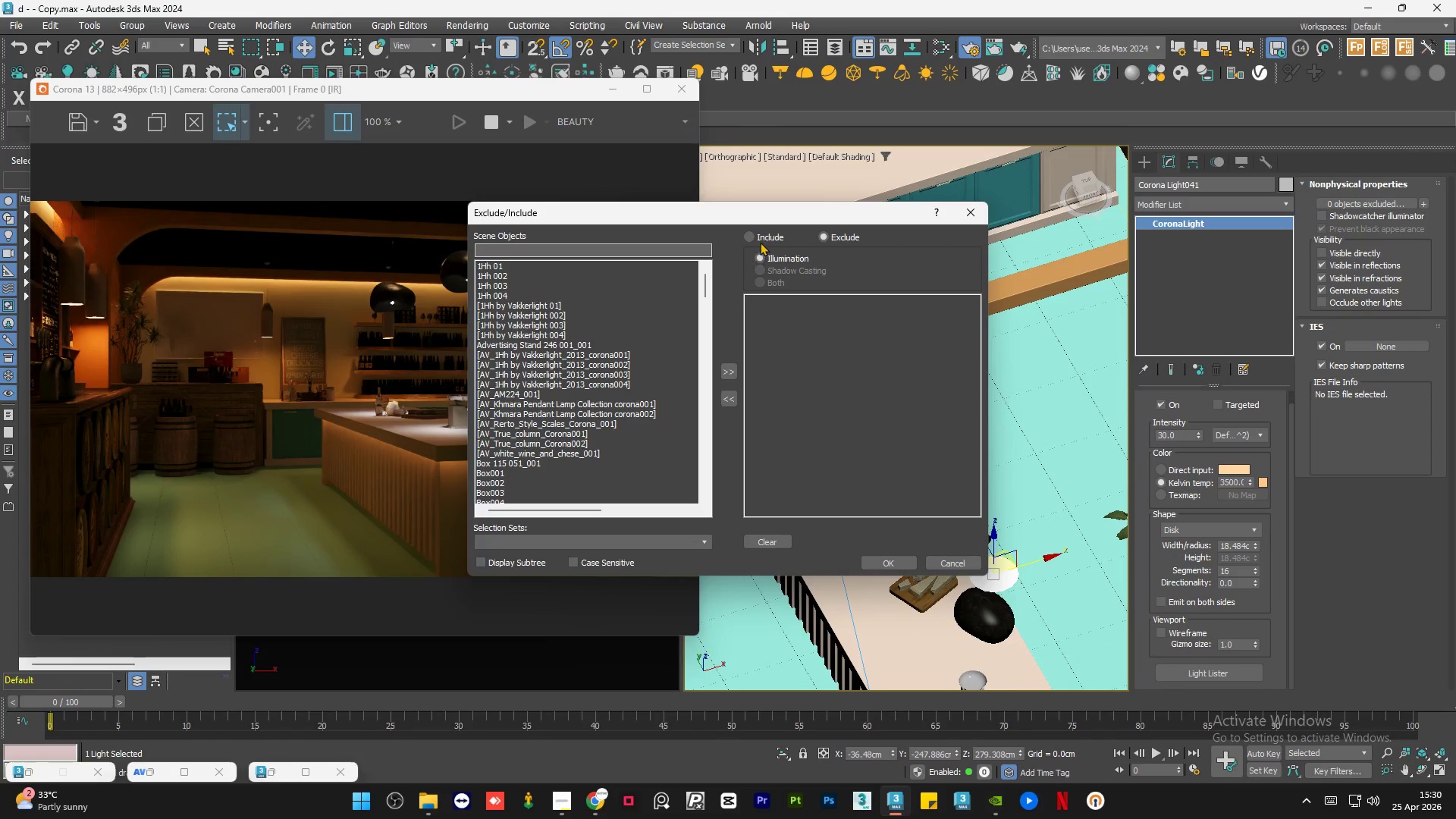 
left_click([755, 234])
 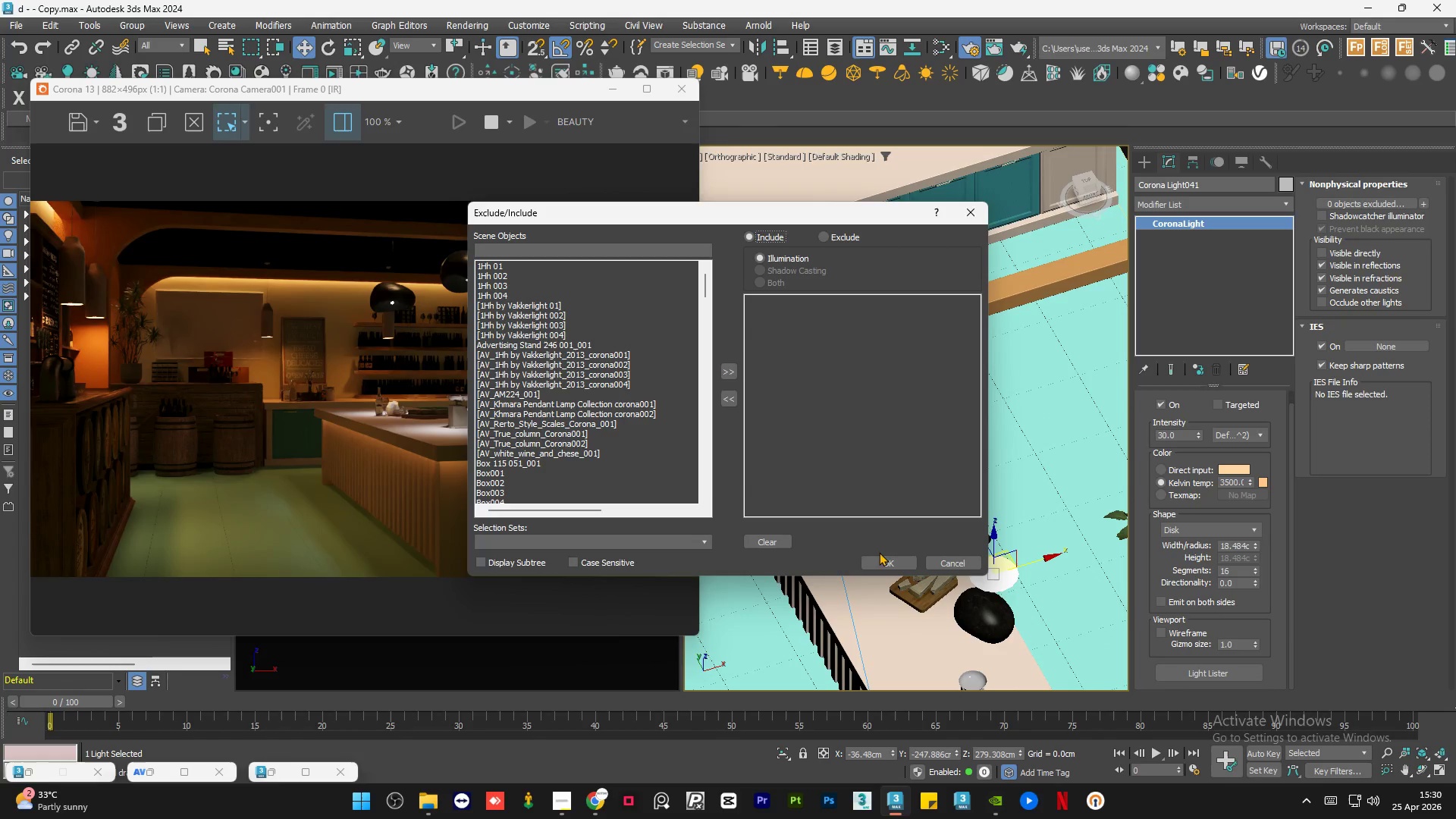 
left_click([879, 558])
 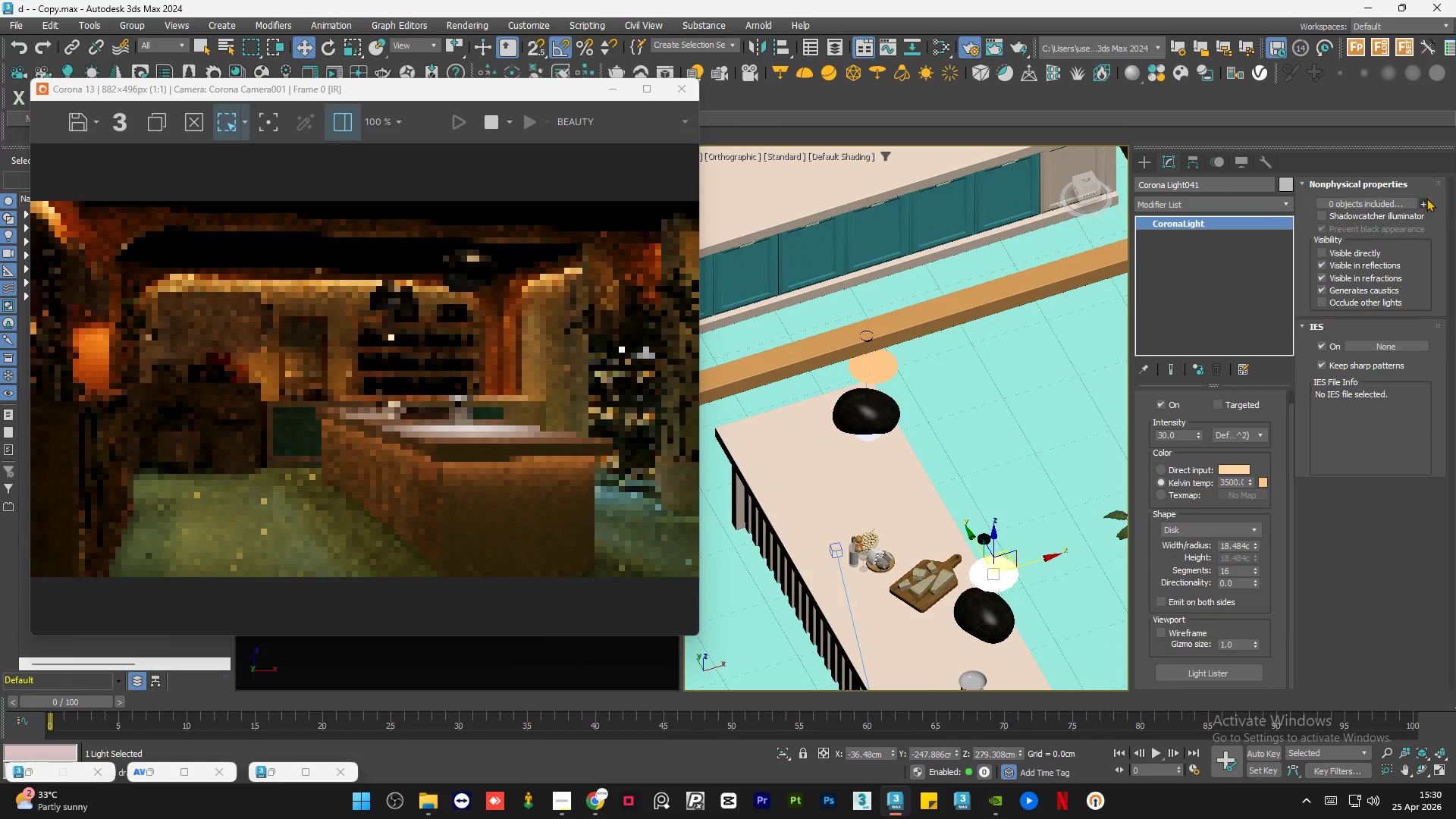 
left_click([1424, 200])
 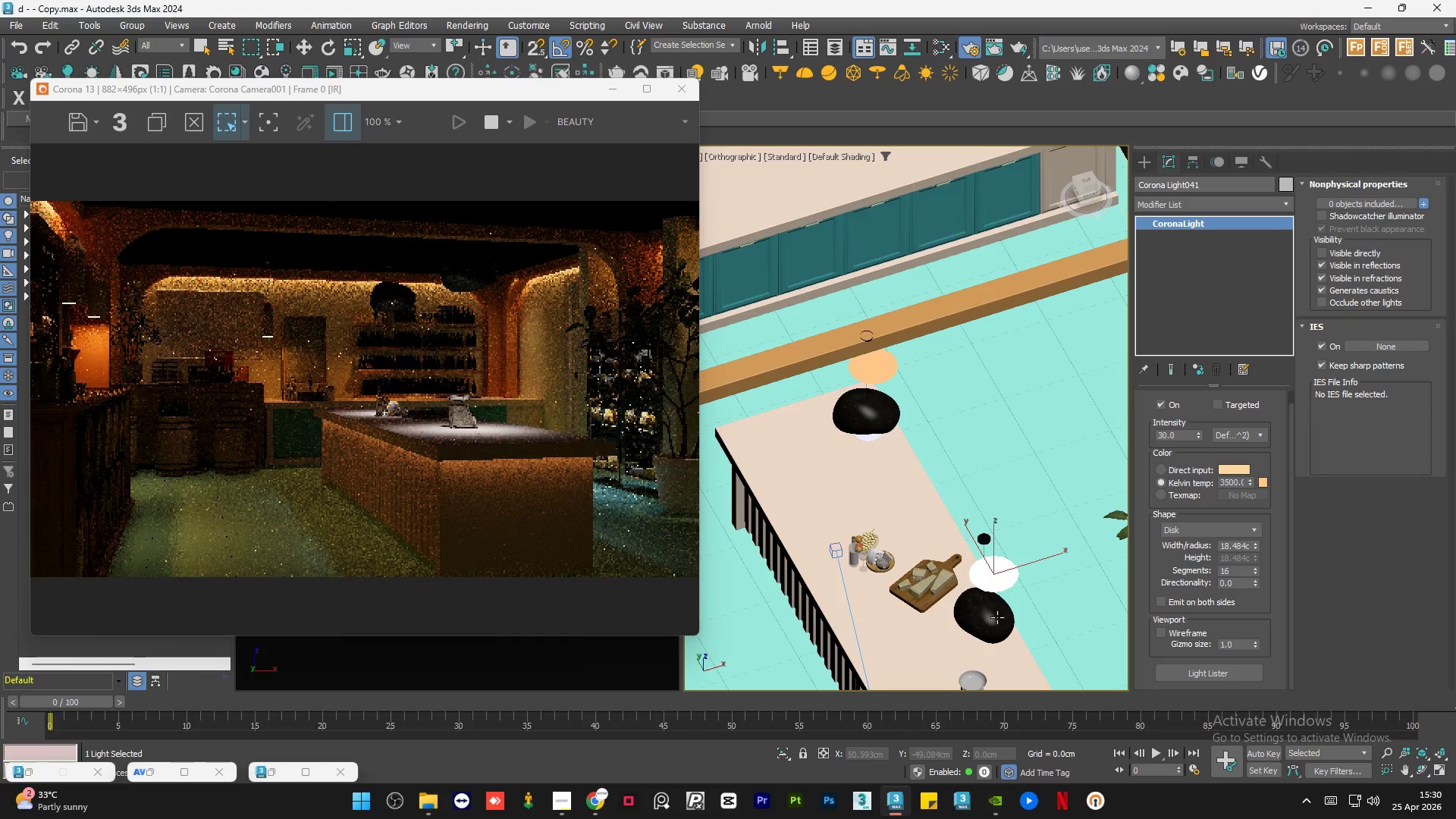 
left_click([997, 617])
 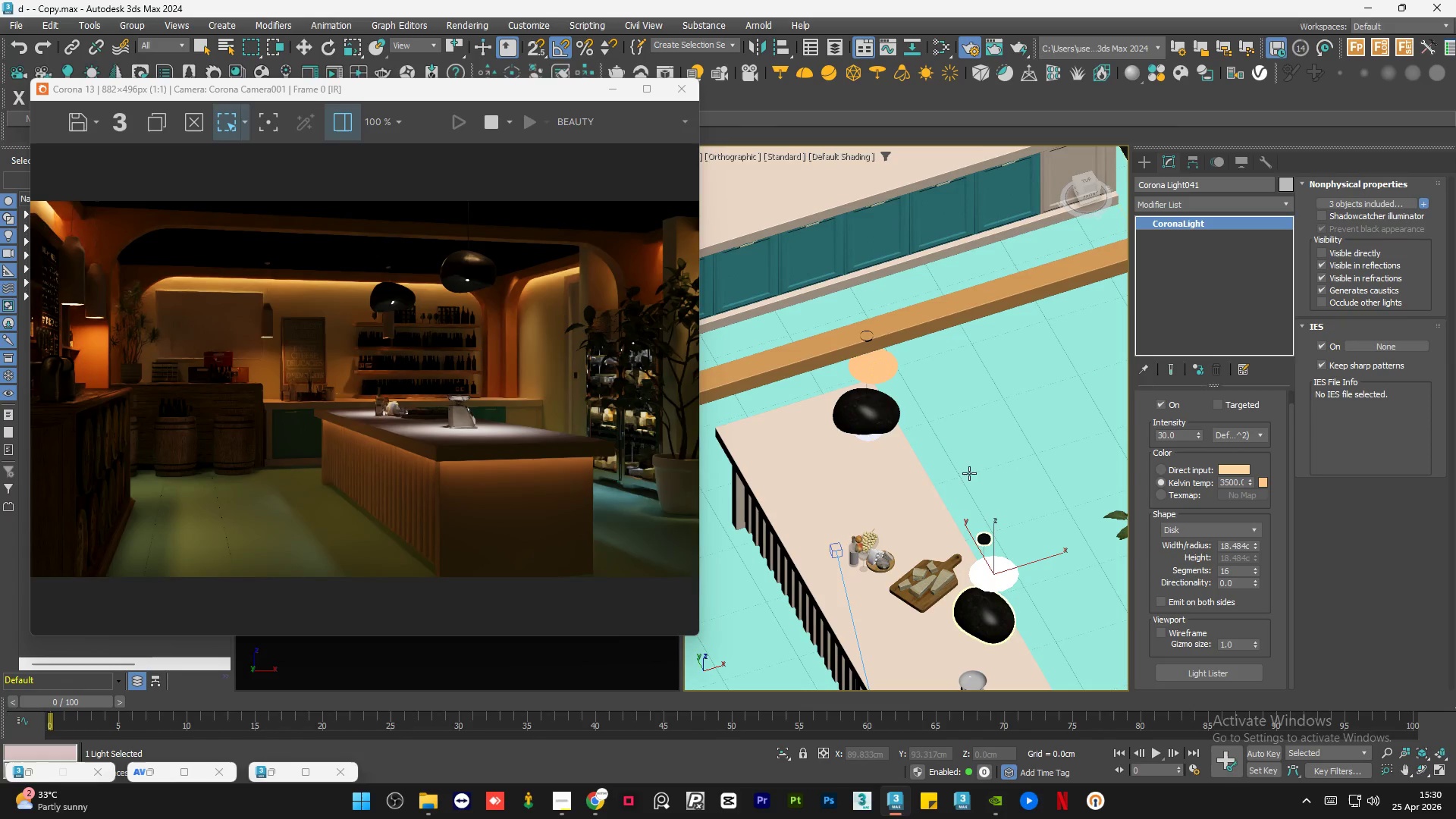 
wait(5.58)
 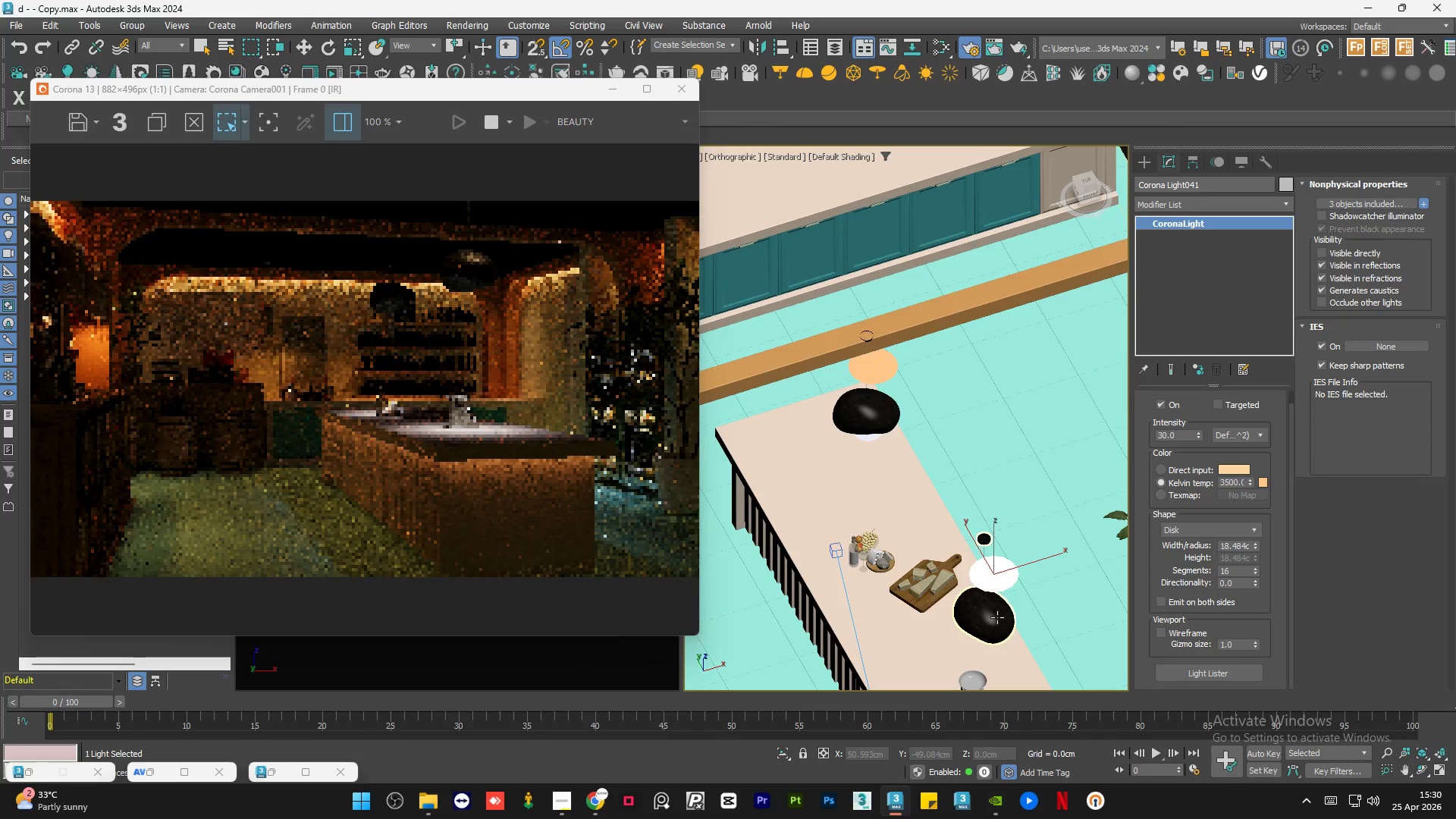 
left_click([1426, 204])
 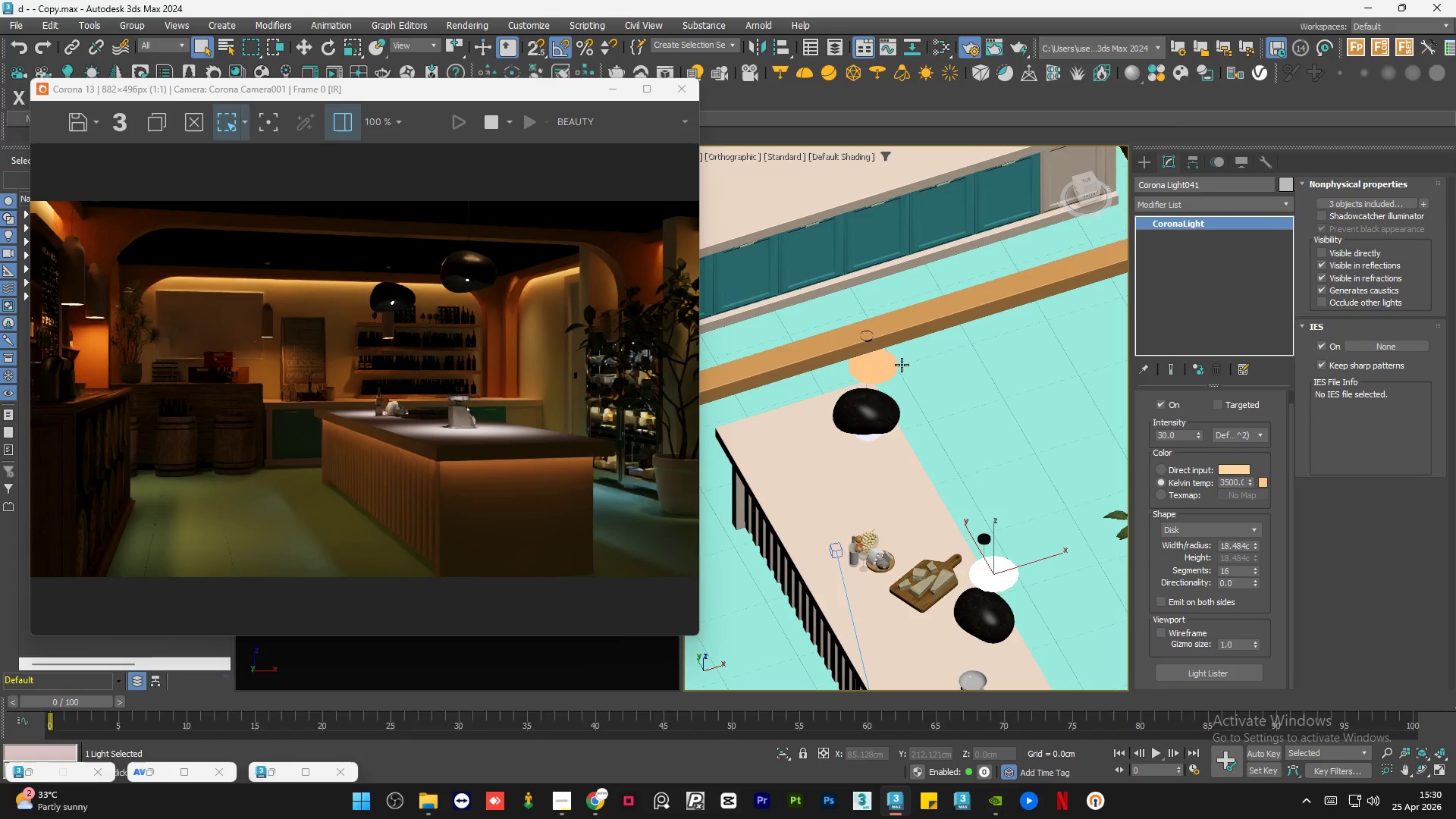 
scroll: coordinate [866, 368], scroll_direction: up, amount: 3.0
 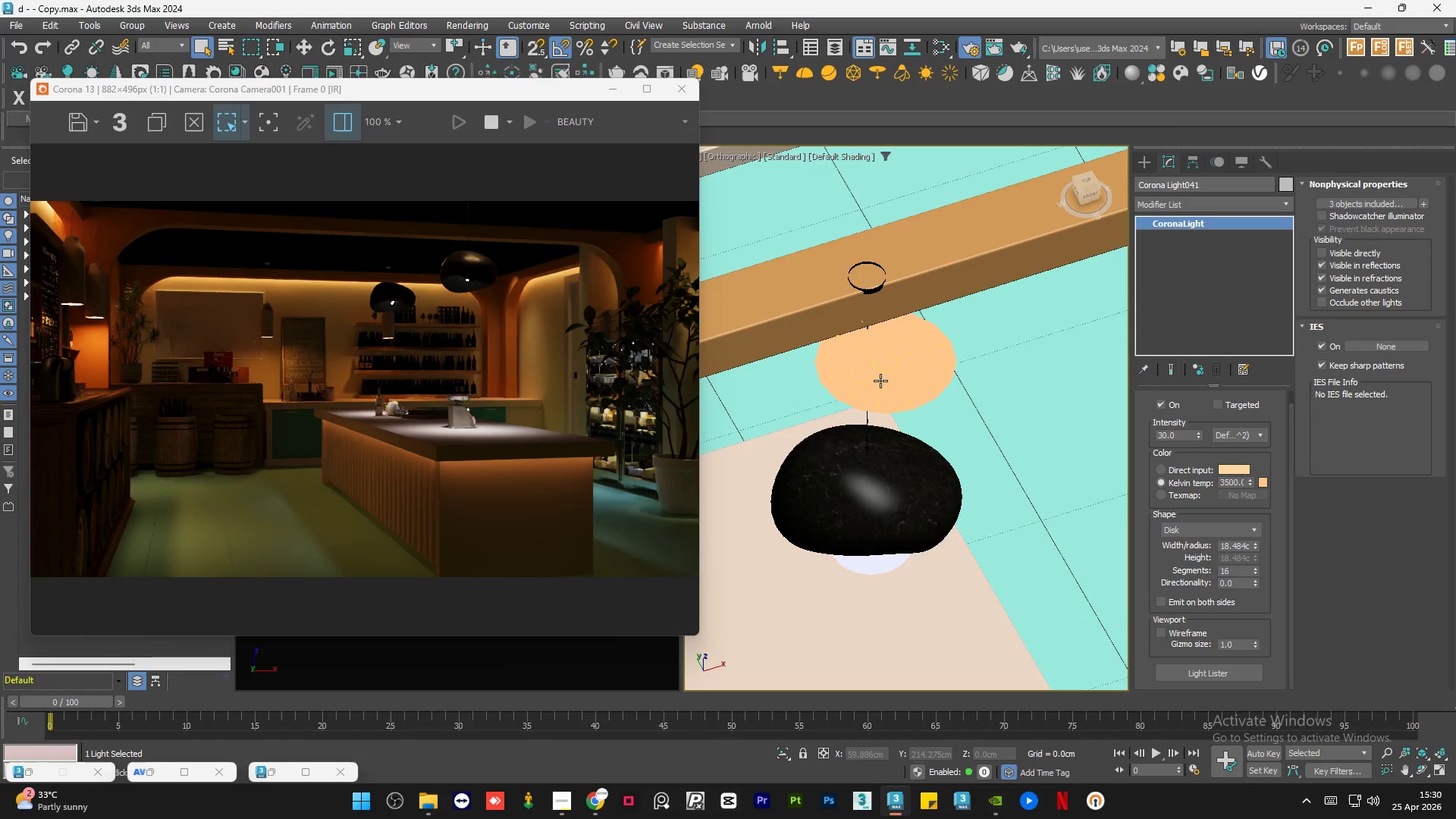 
left_click([897, 377])
 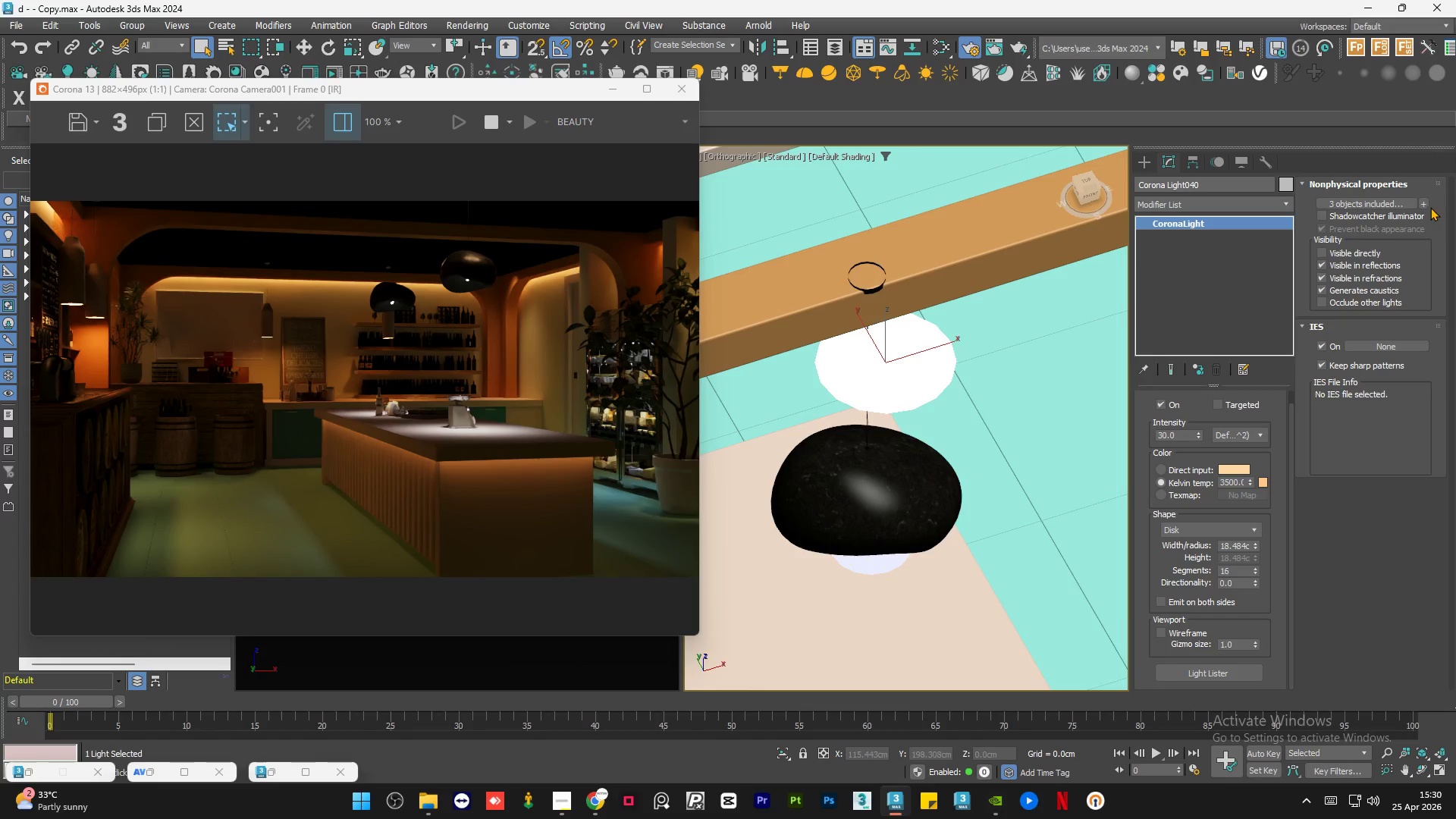 
left_click([1194, 372])
 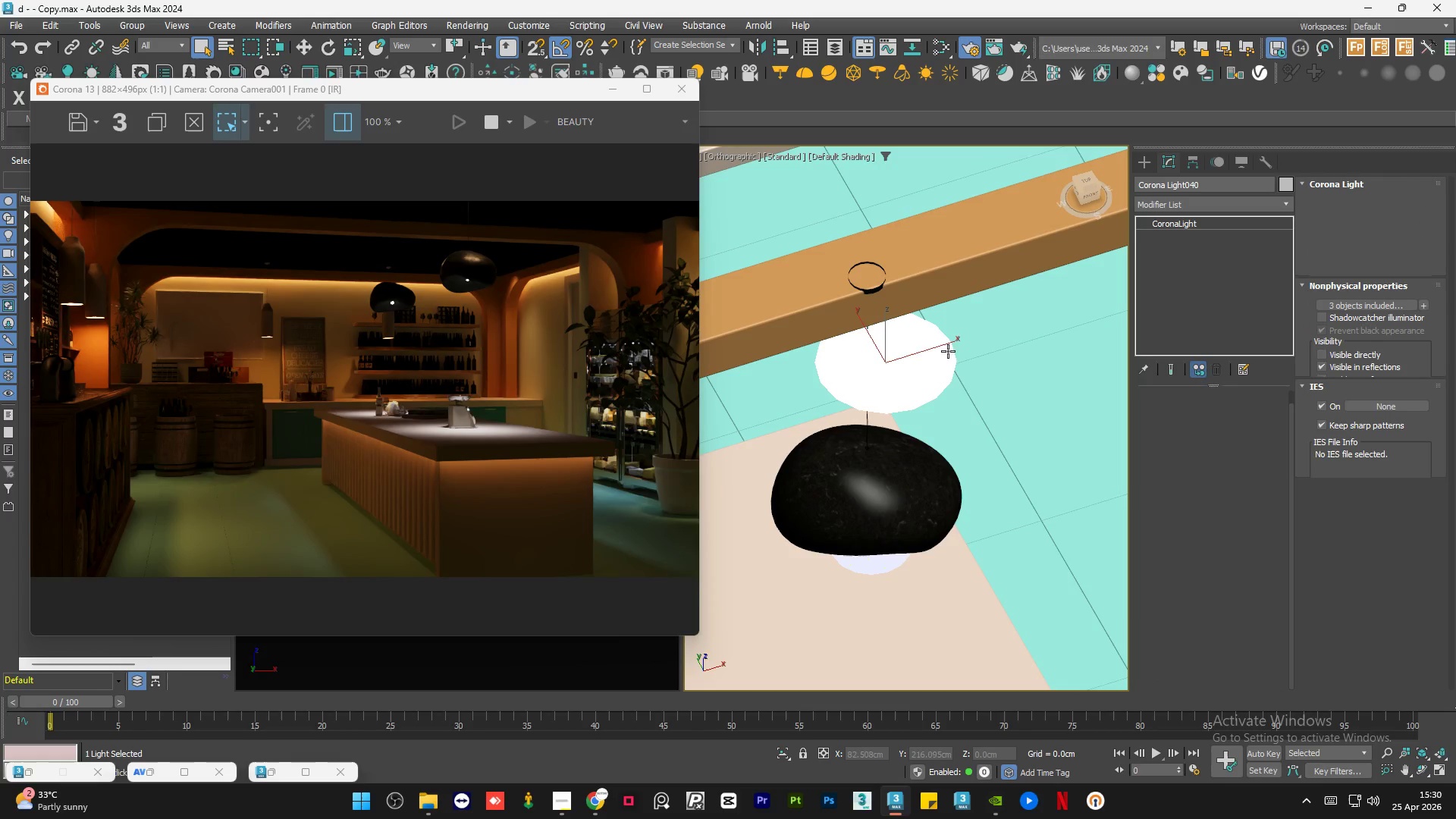 
scroll: coordinate [952, 458], scroll_direction: down, amount: 1.0
 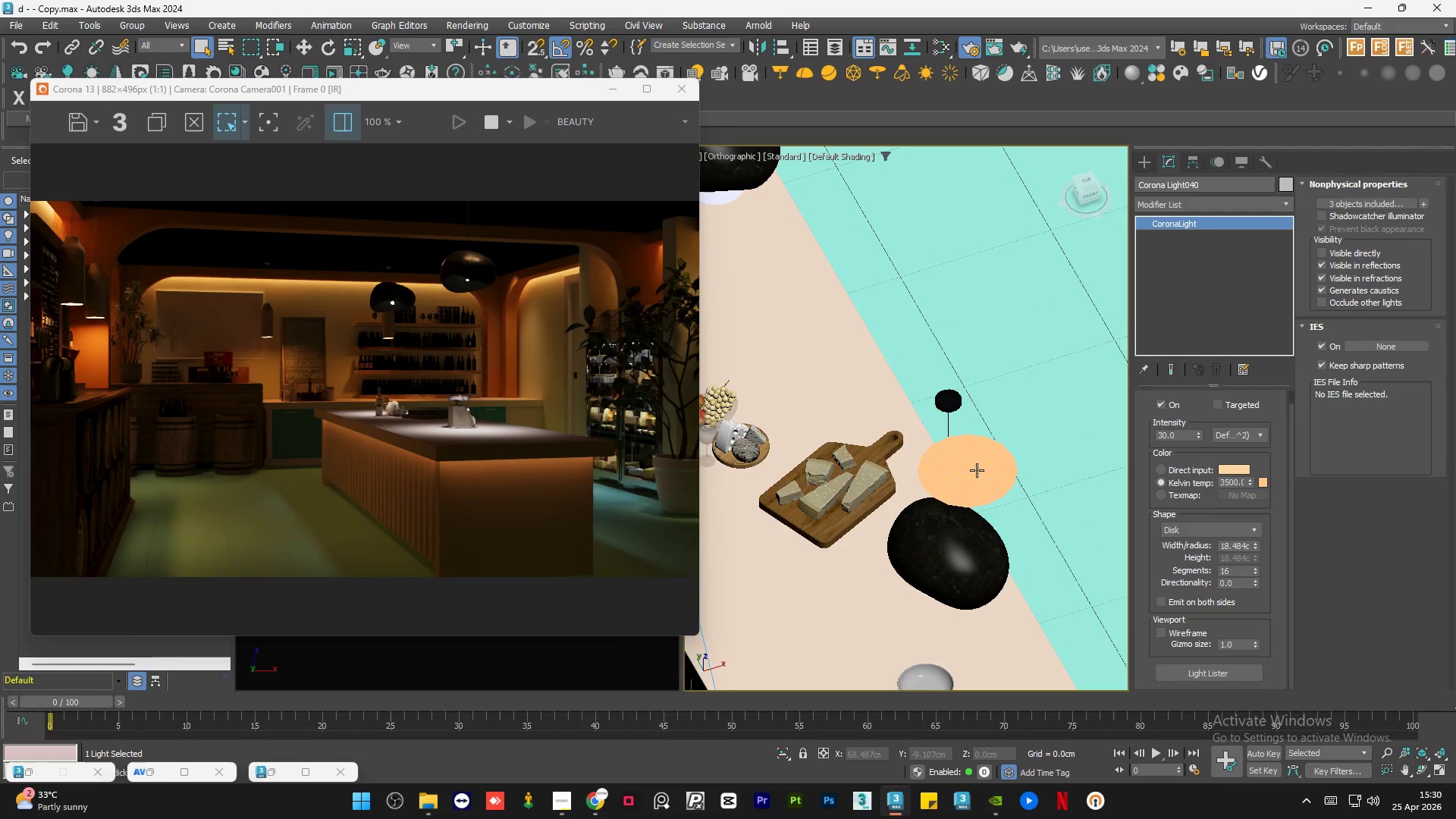 
left_click([977, 470])
 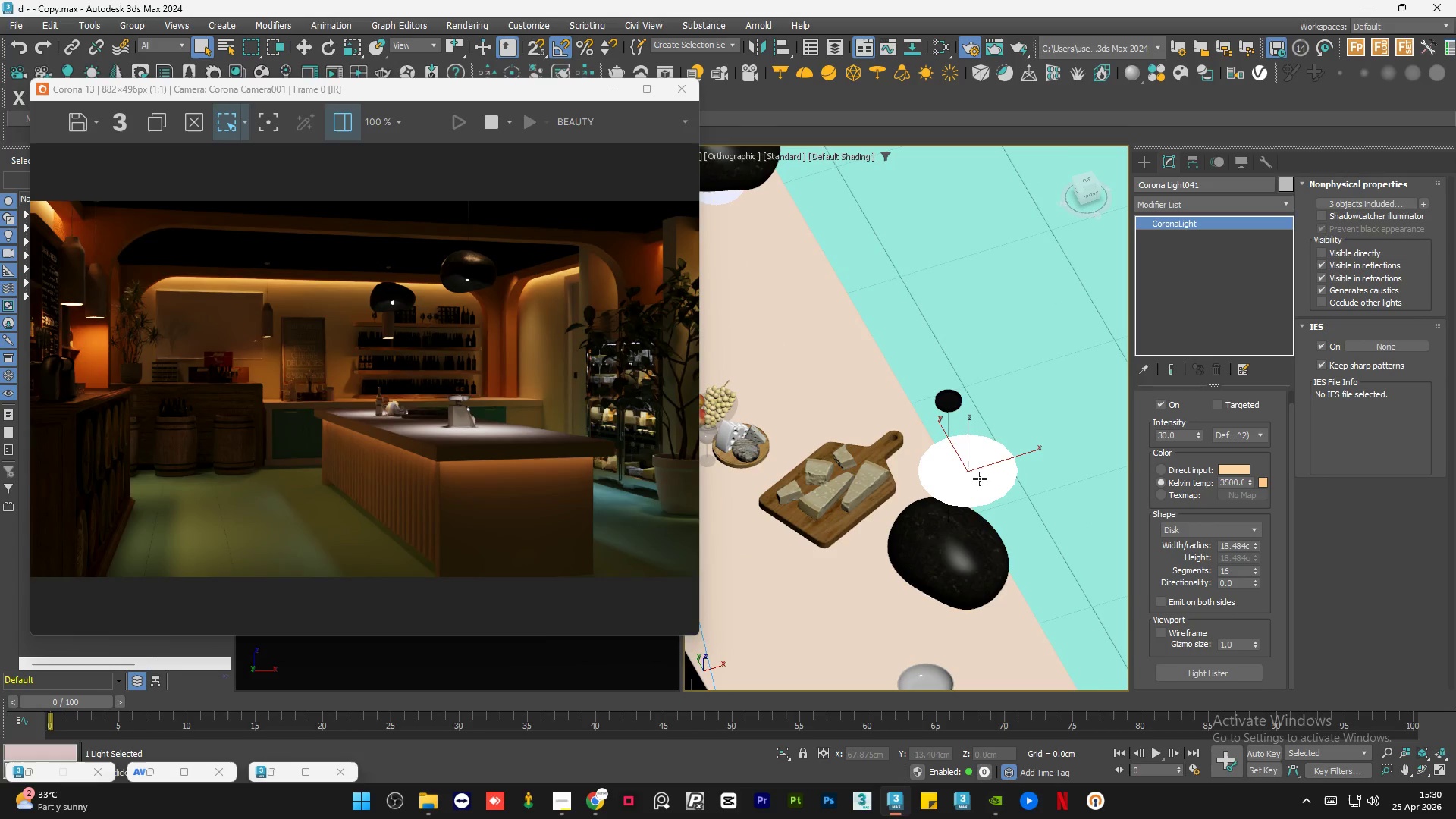 
scroll: coordinate [980, 479], scroll_direction: down, amount: 2.0
 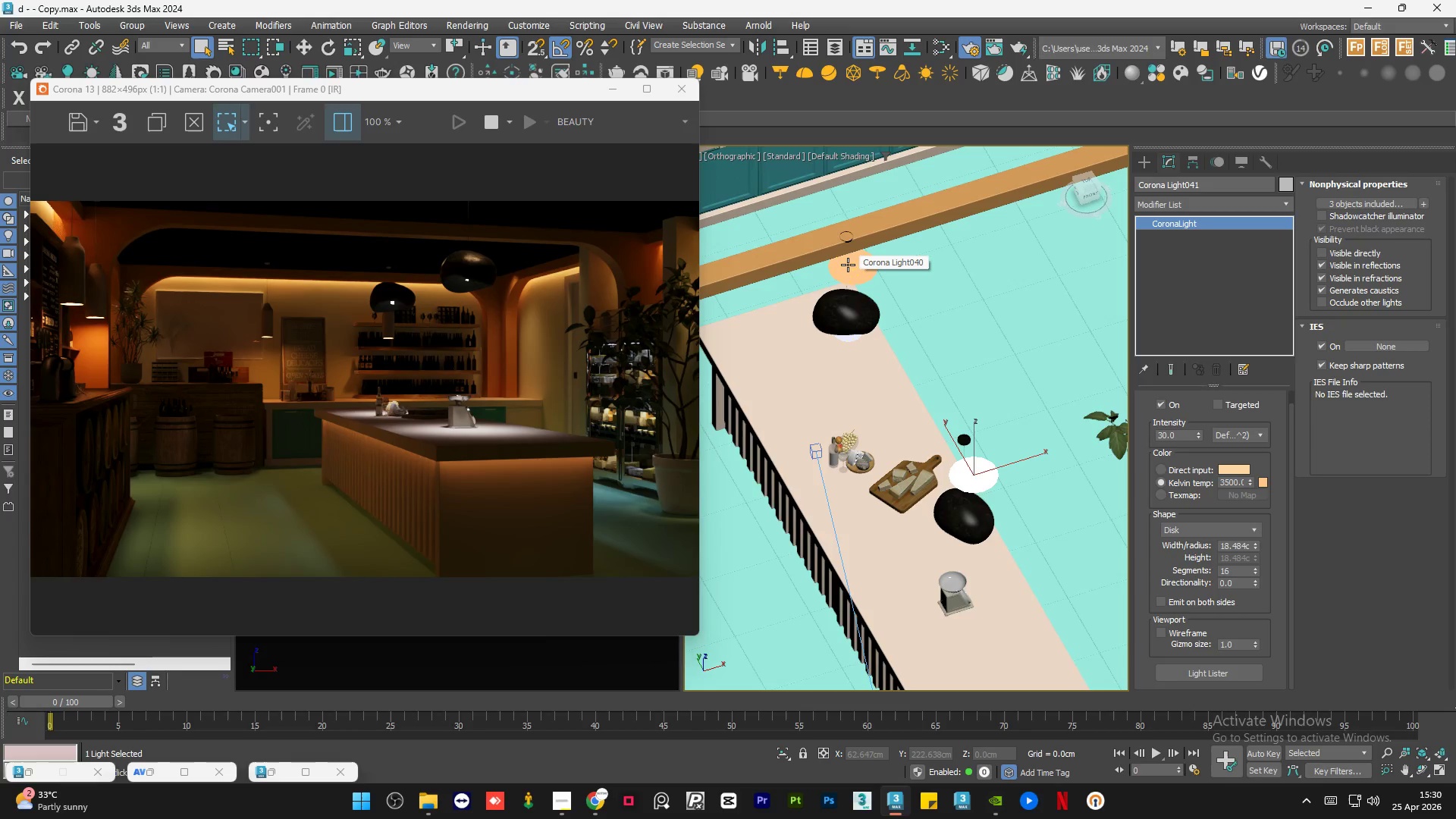 
wait(6.91)
 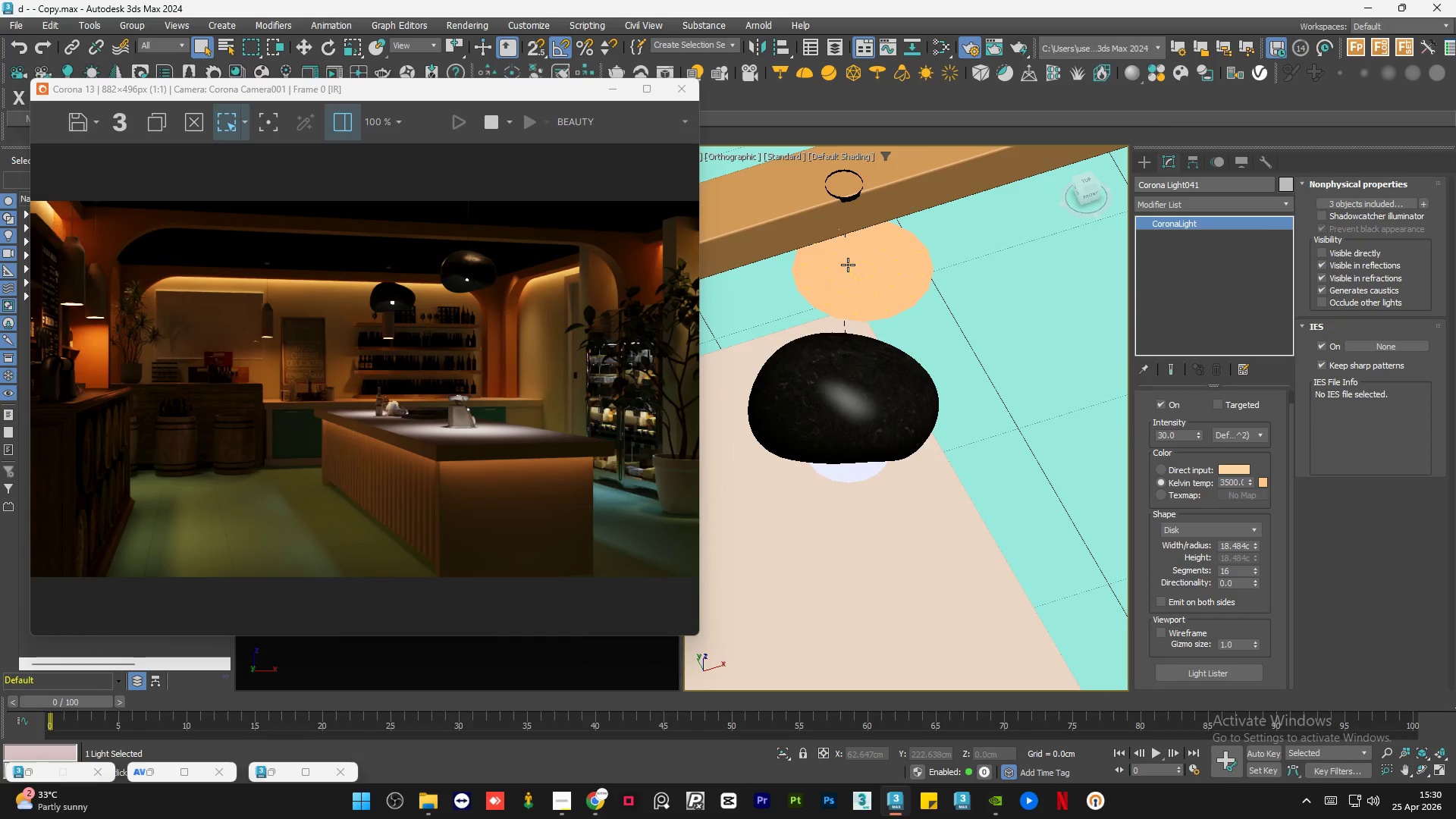 
left_click([848, 265])
 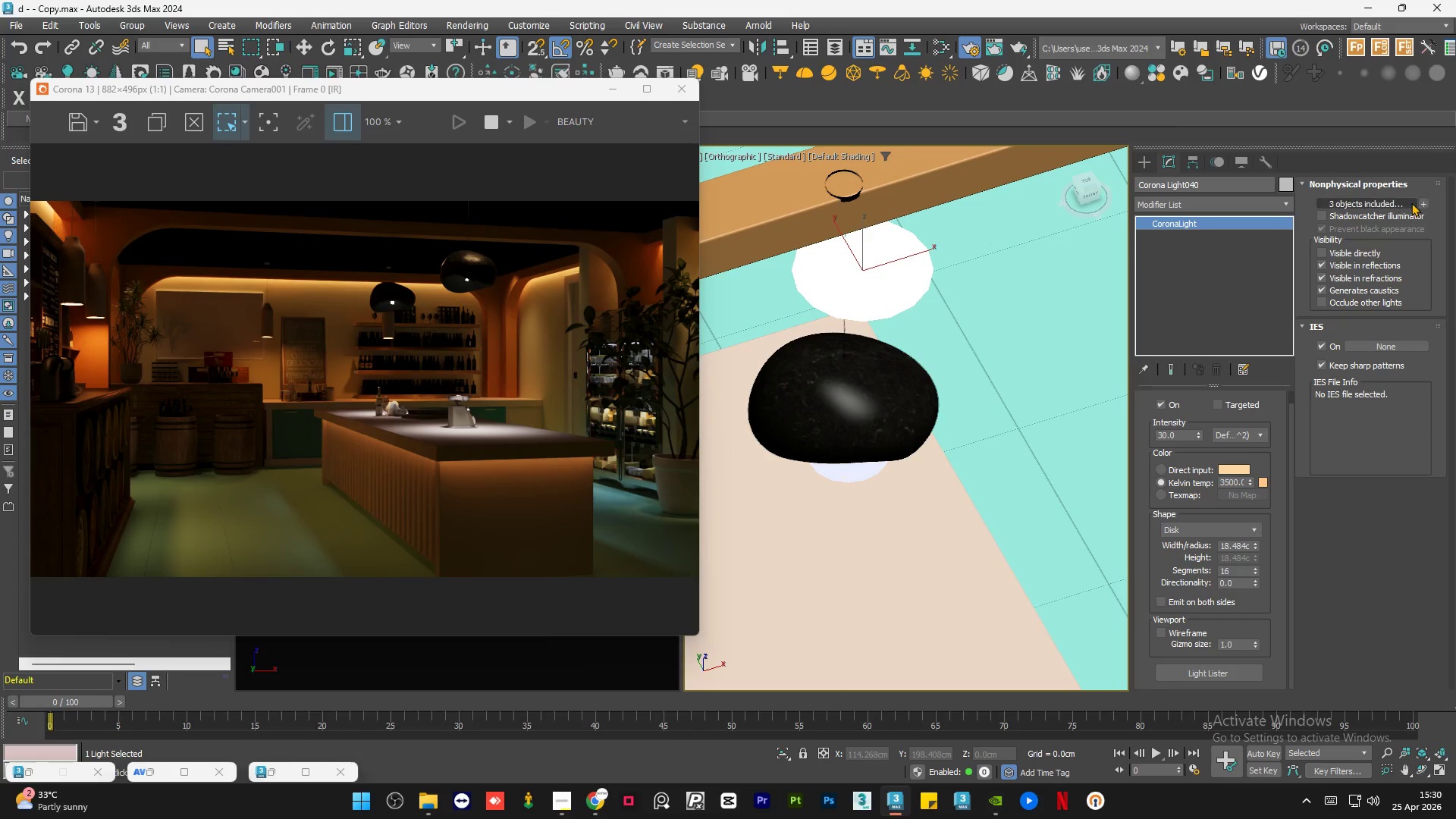 
scroll: coordinate [848, 265], scroll_direction: up, amount: 3.0
 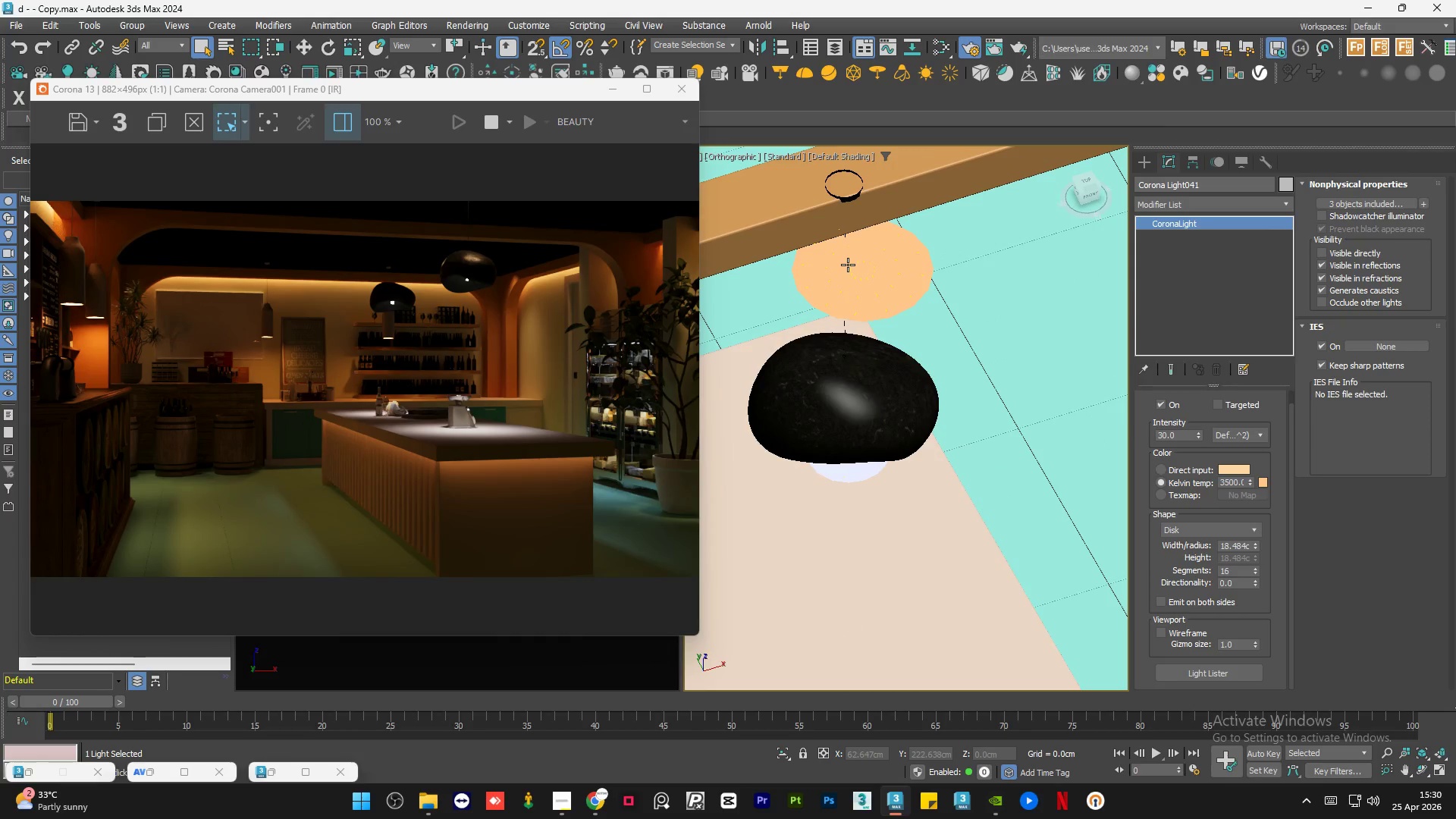 
left_click([1407, 203])
 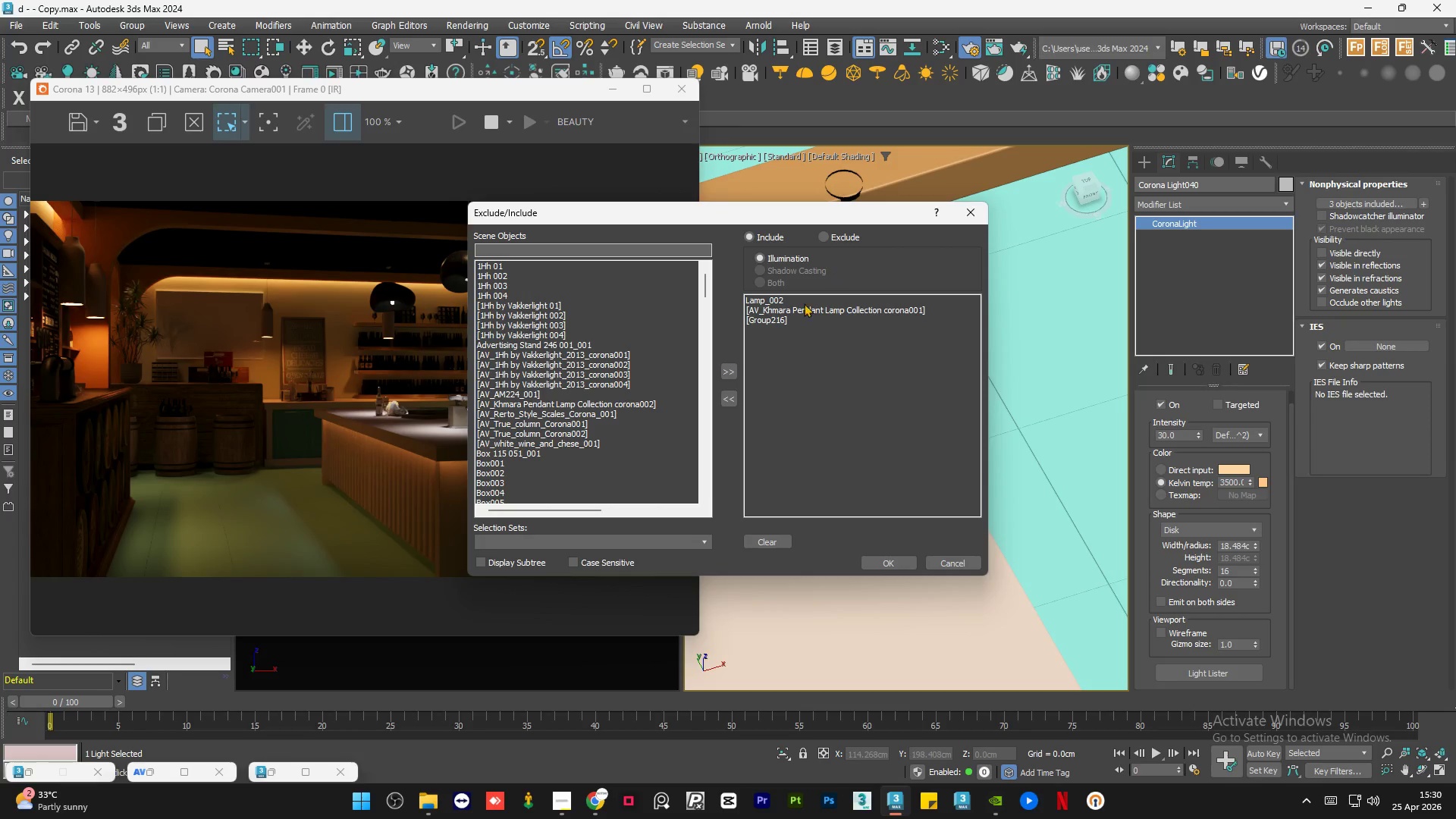 
left_click_drag(start_coordinate=[792, 343], to_coordinate=[777, 306])
 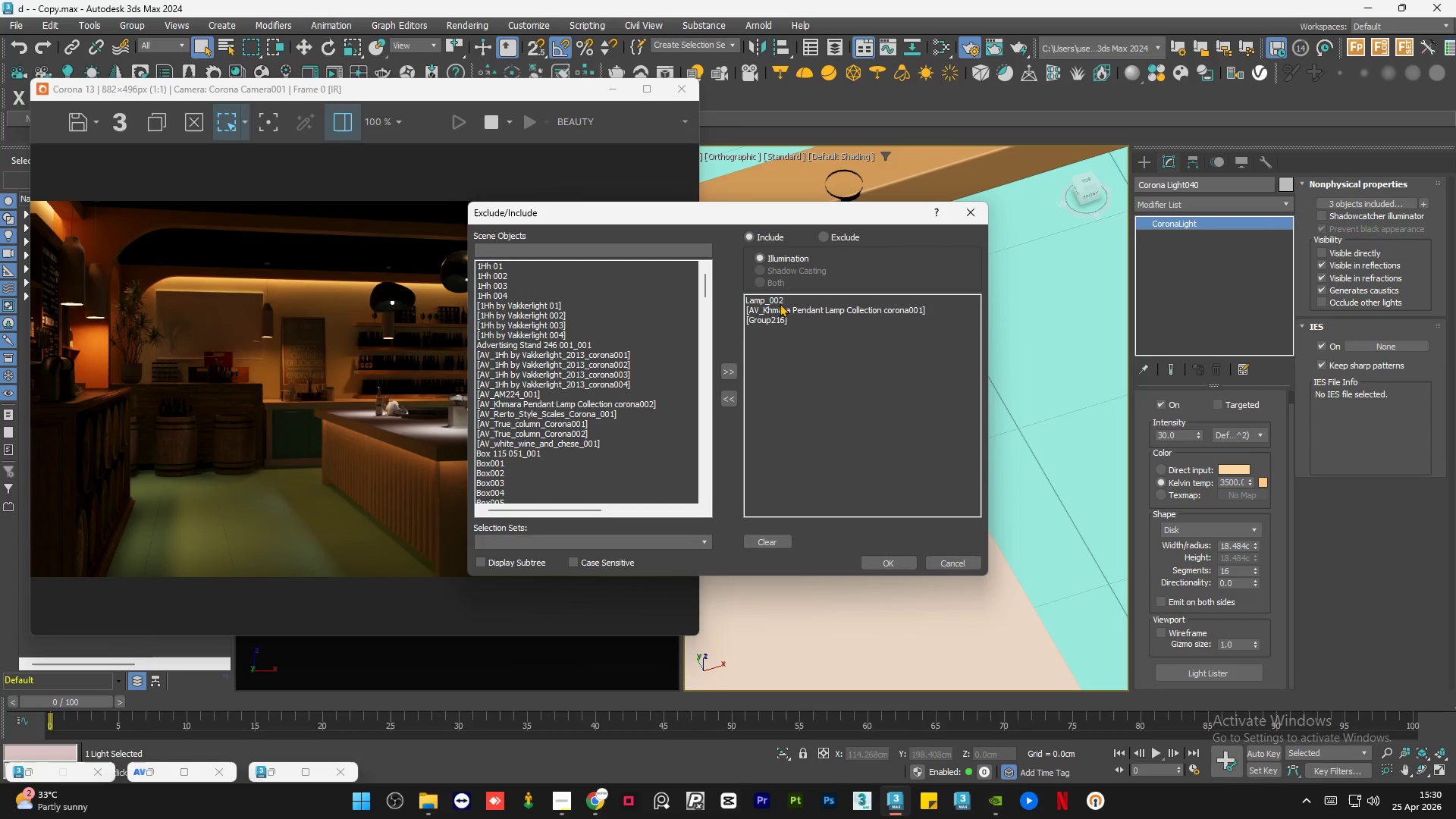 
left_click([780, 300])
 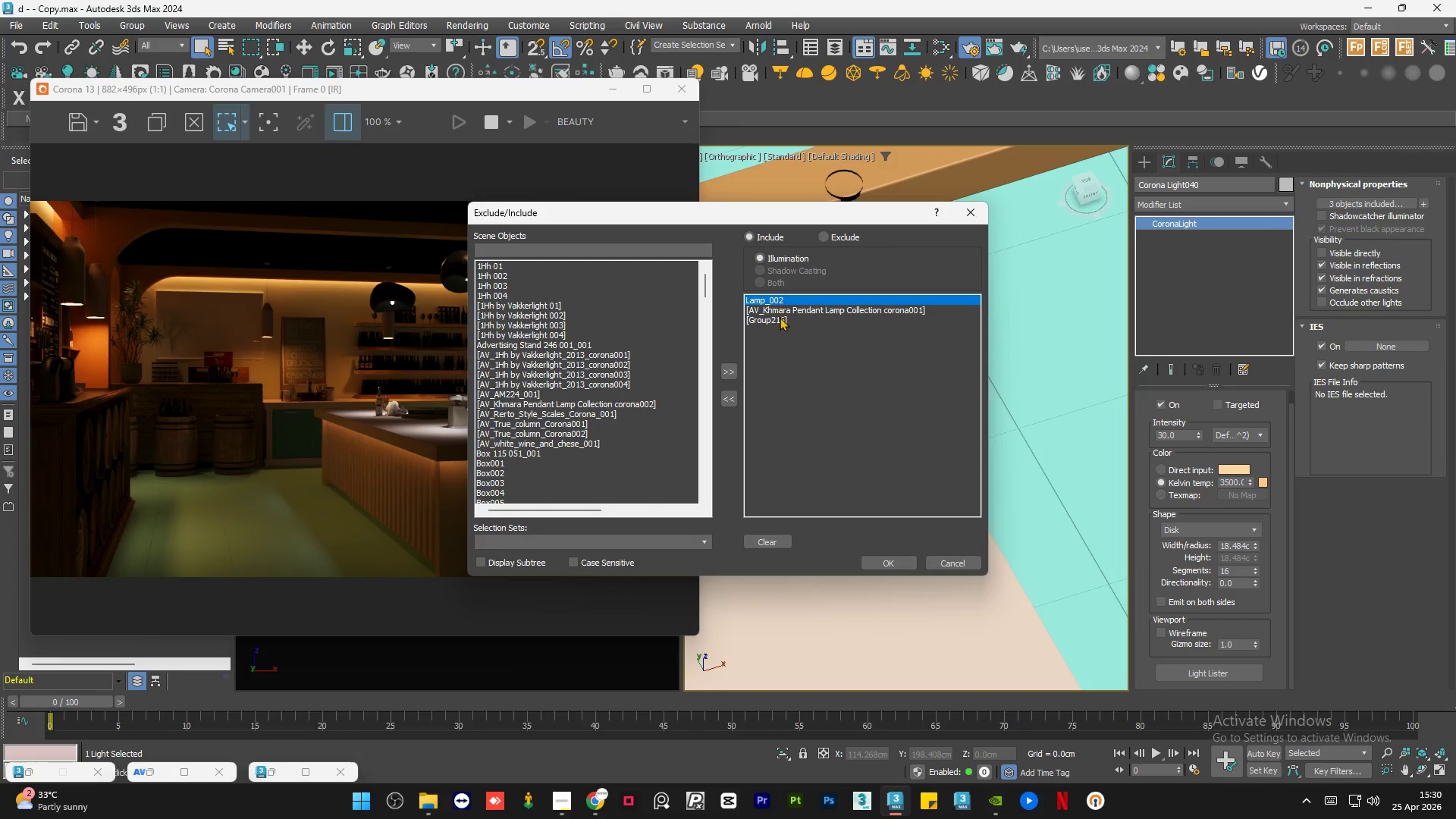 
hold_key(key=ShiftLeft, duration=0.56)
left_click([780, 323])
 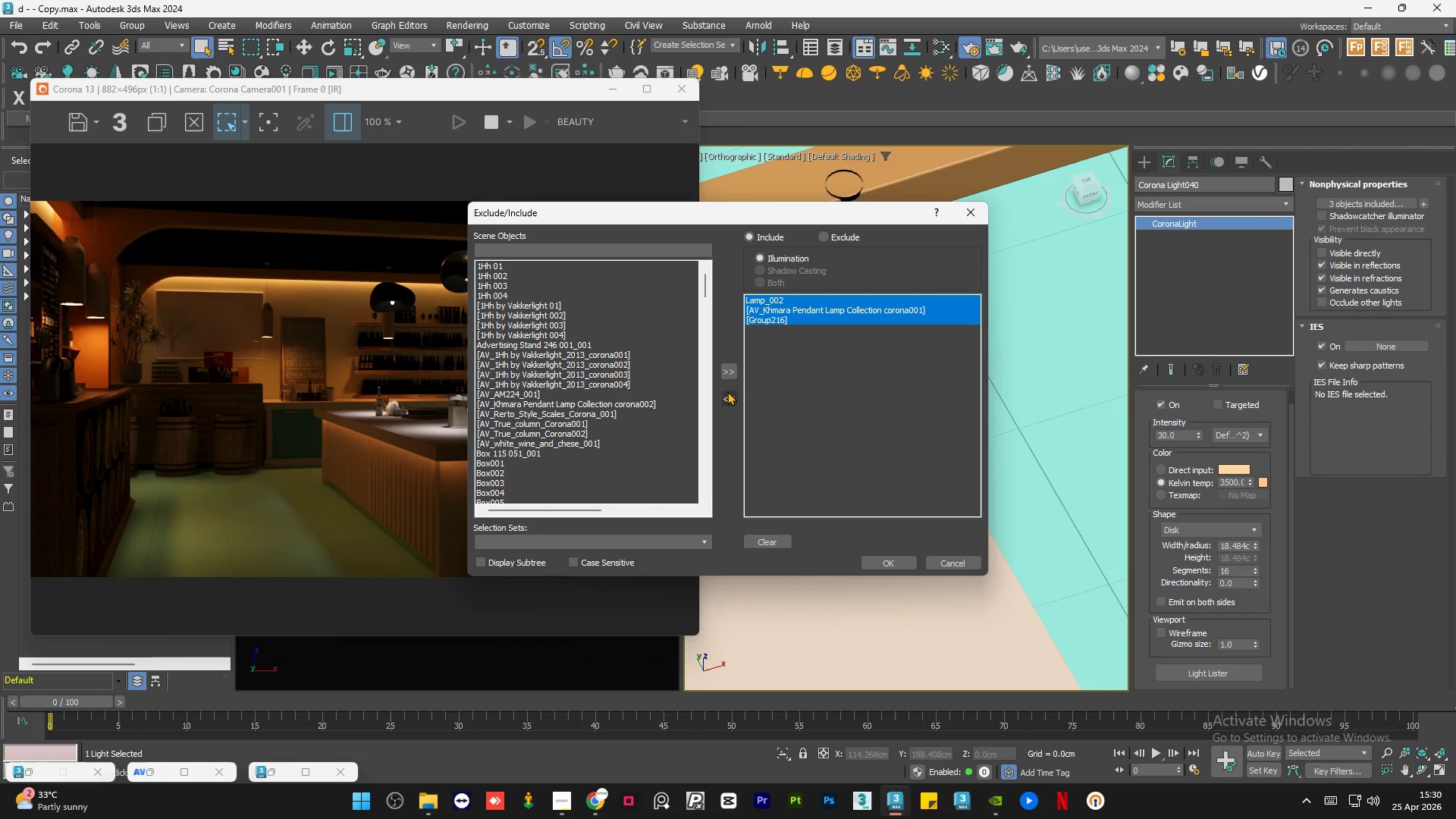 
left_click([727, 397])
 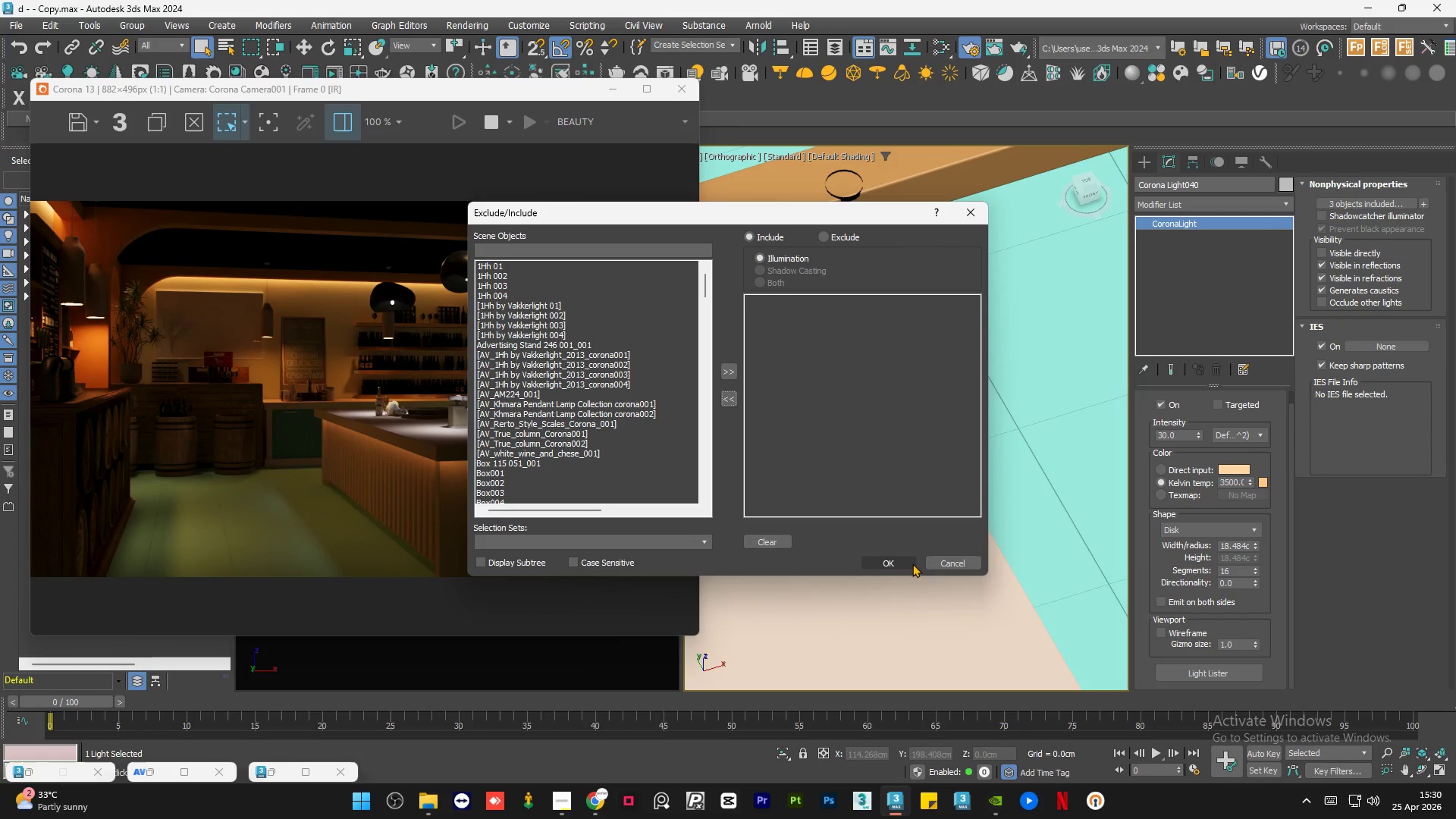 
left_click([894, 565])
 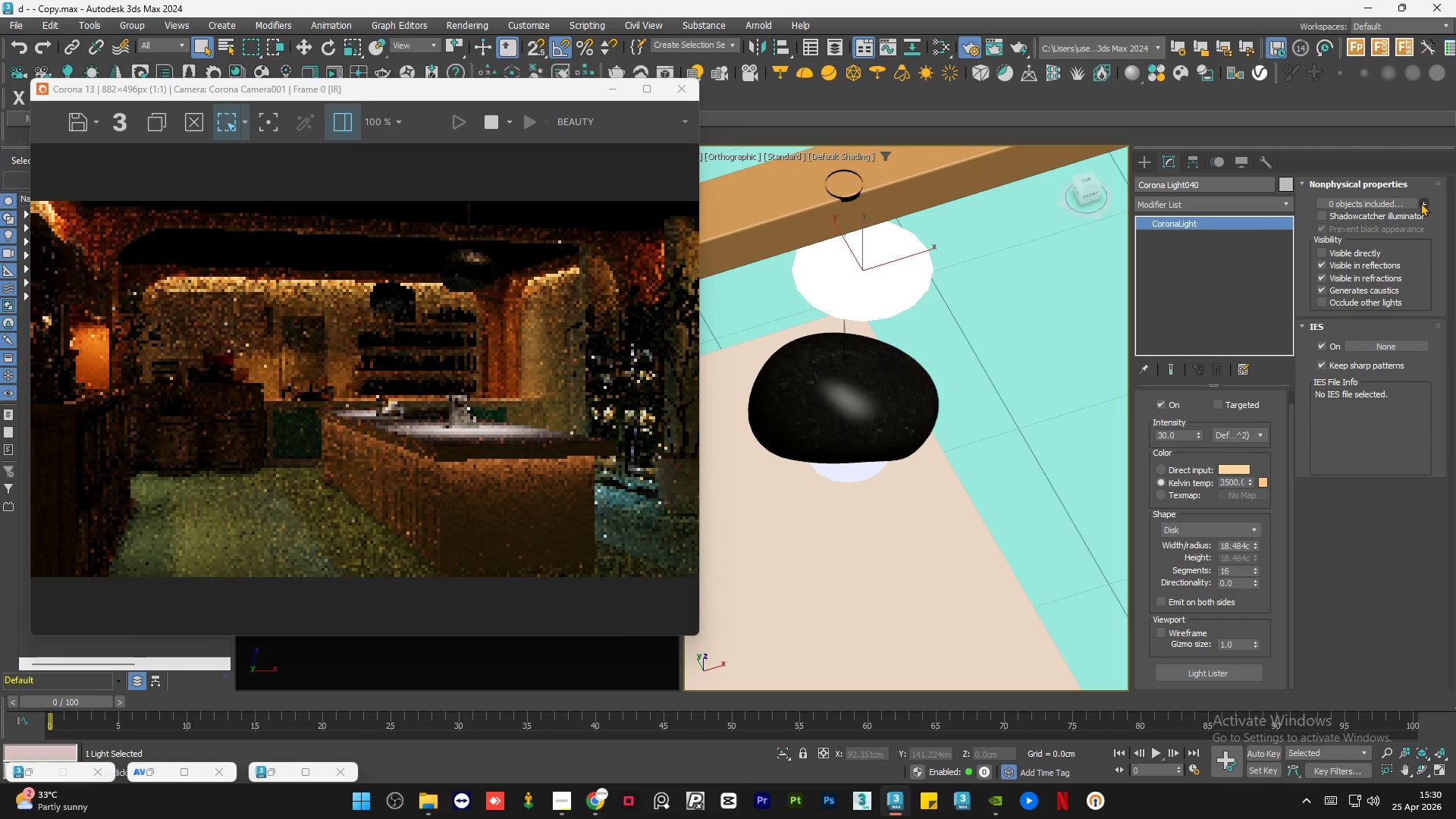 
left_click([1420, 202])
 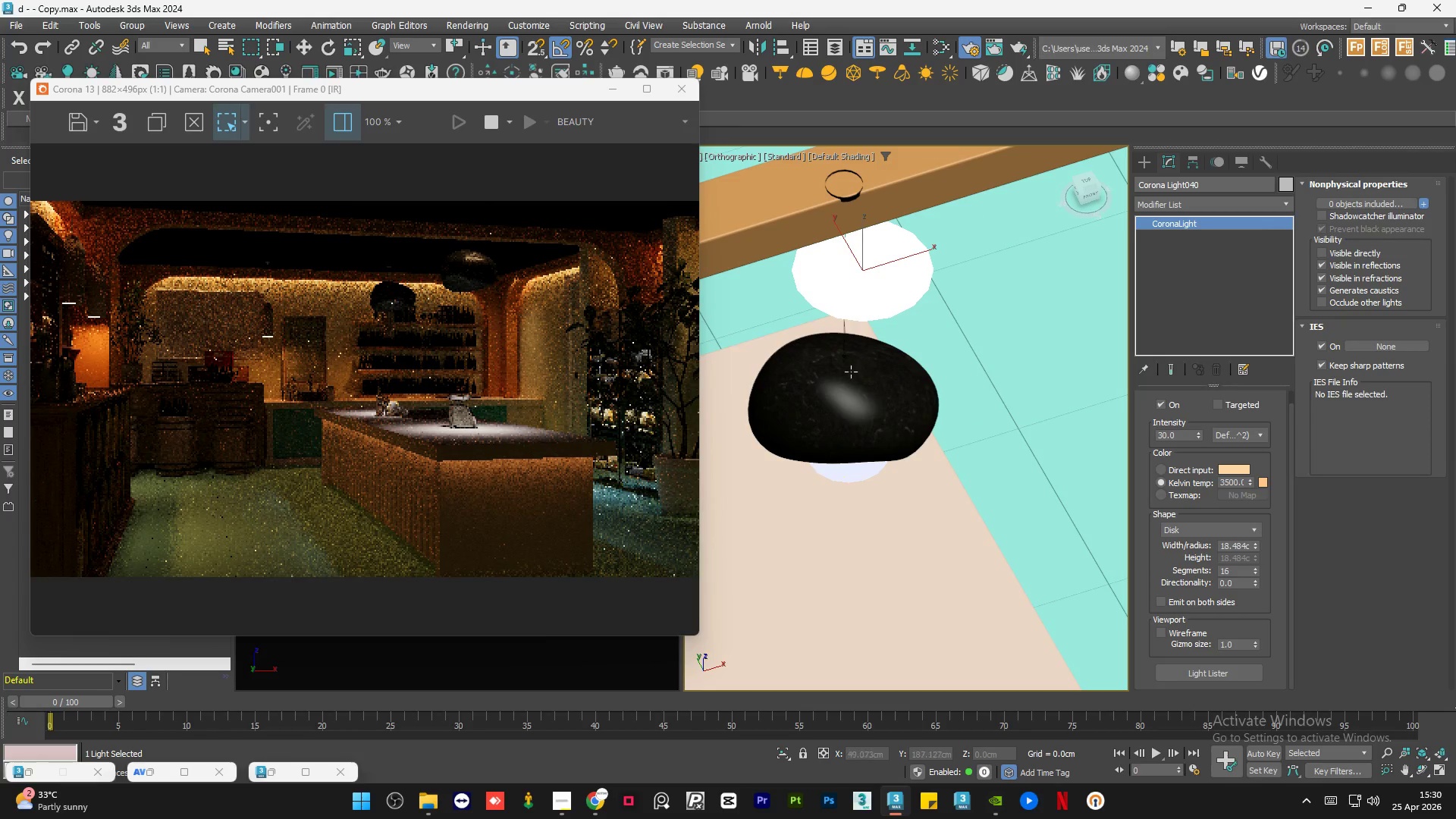 
left_click([827, 388])
 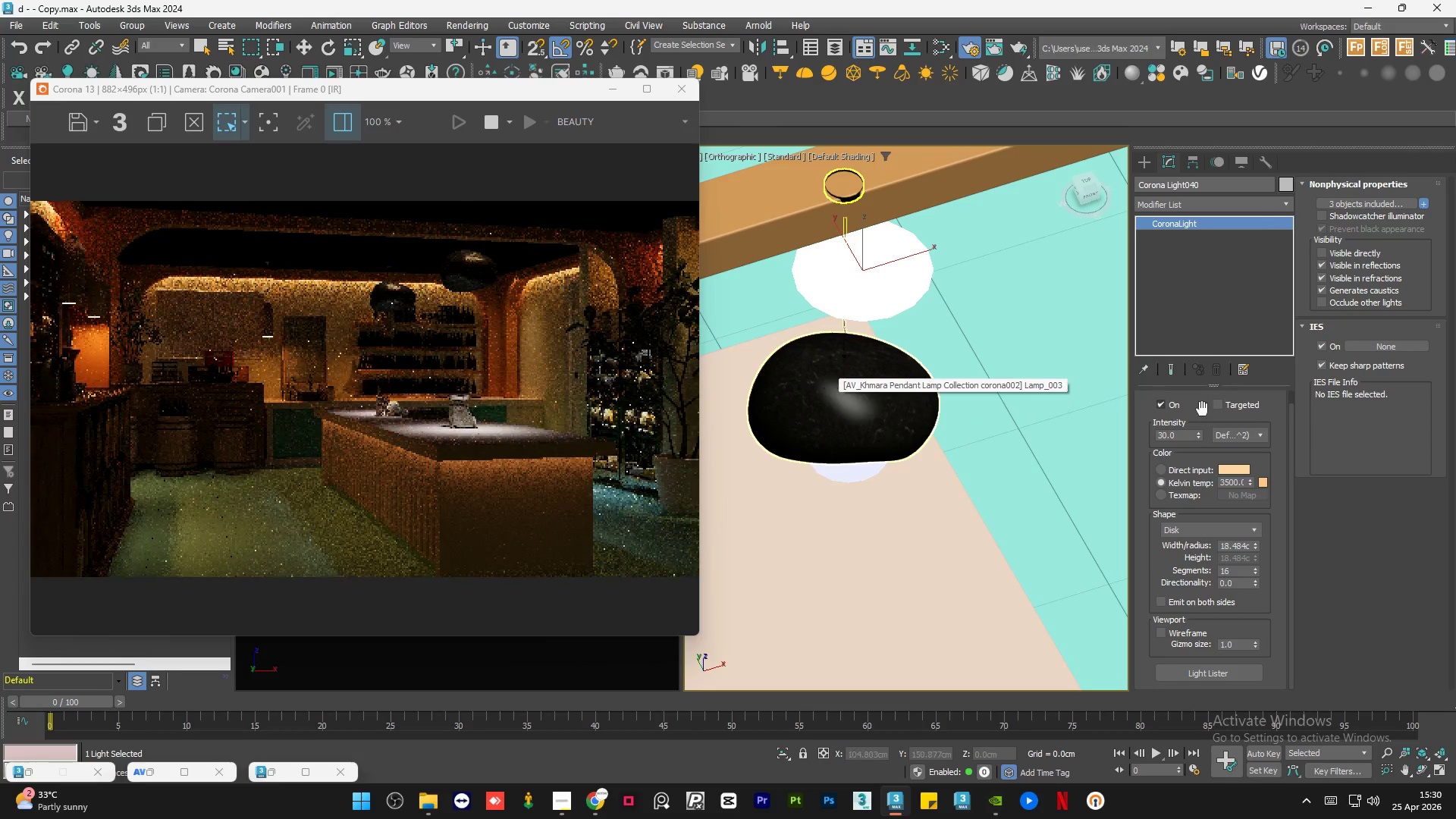 
left_click([1361, 580])
 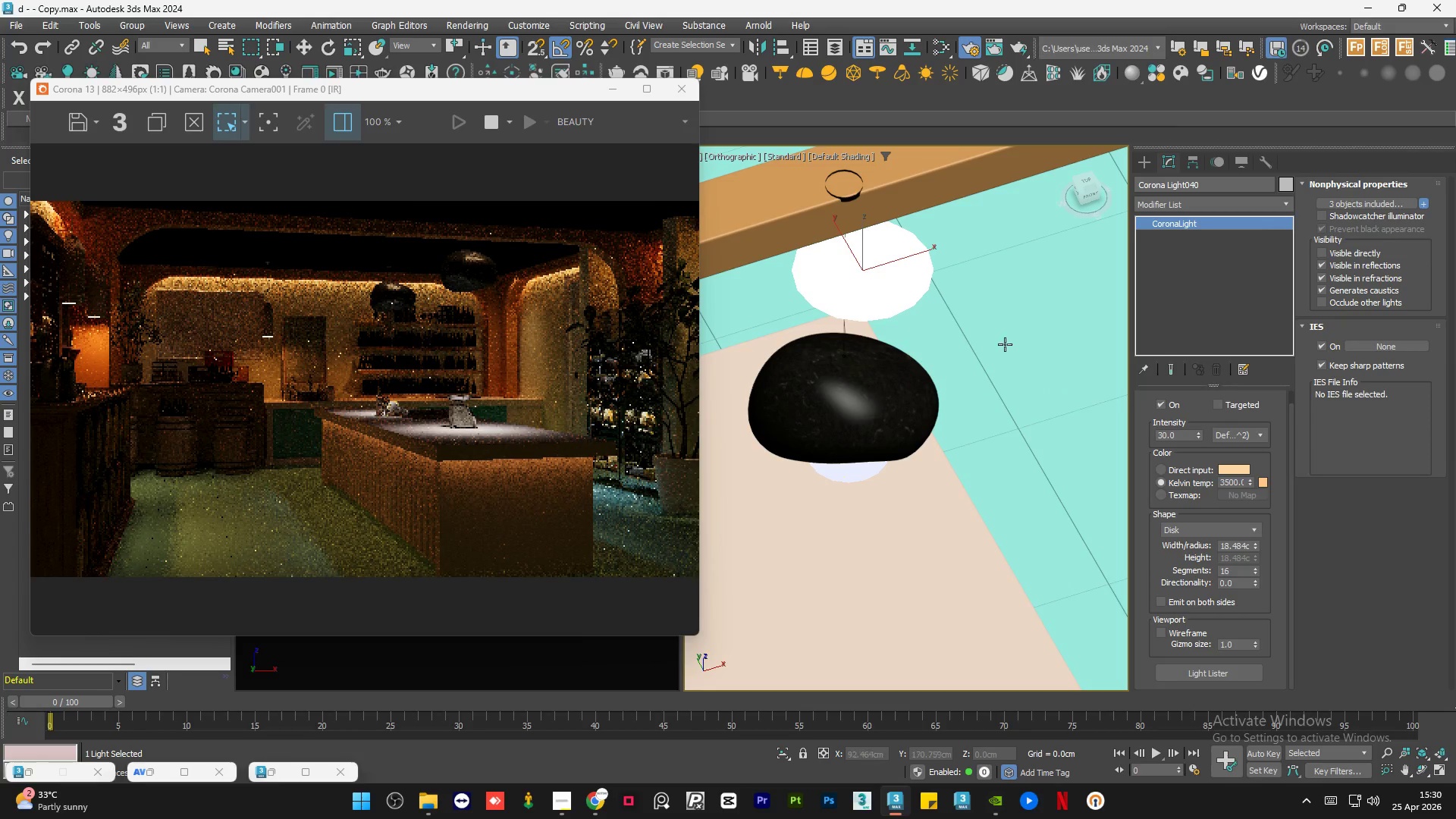 
left_click([1089, 289])
 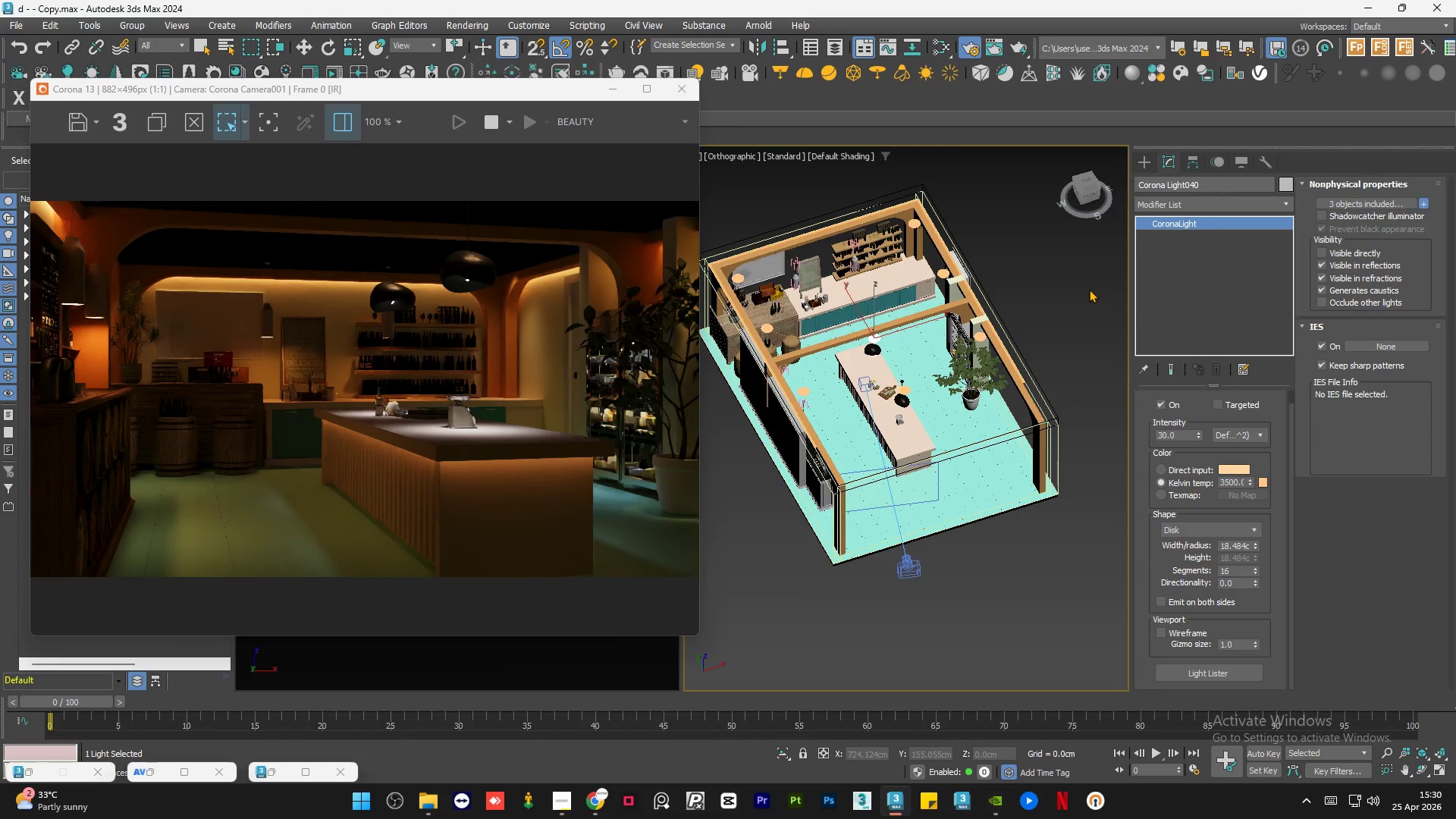 
scroll: coordinate [862, 378], scroll_direction: down, amount: 8.0
 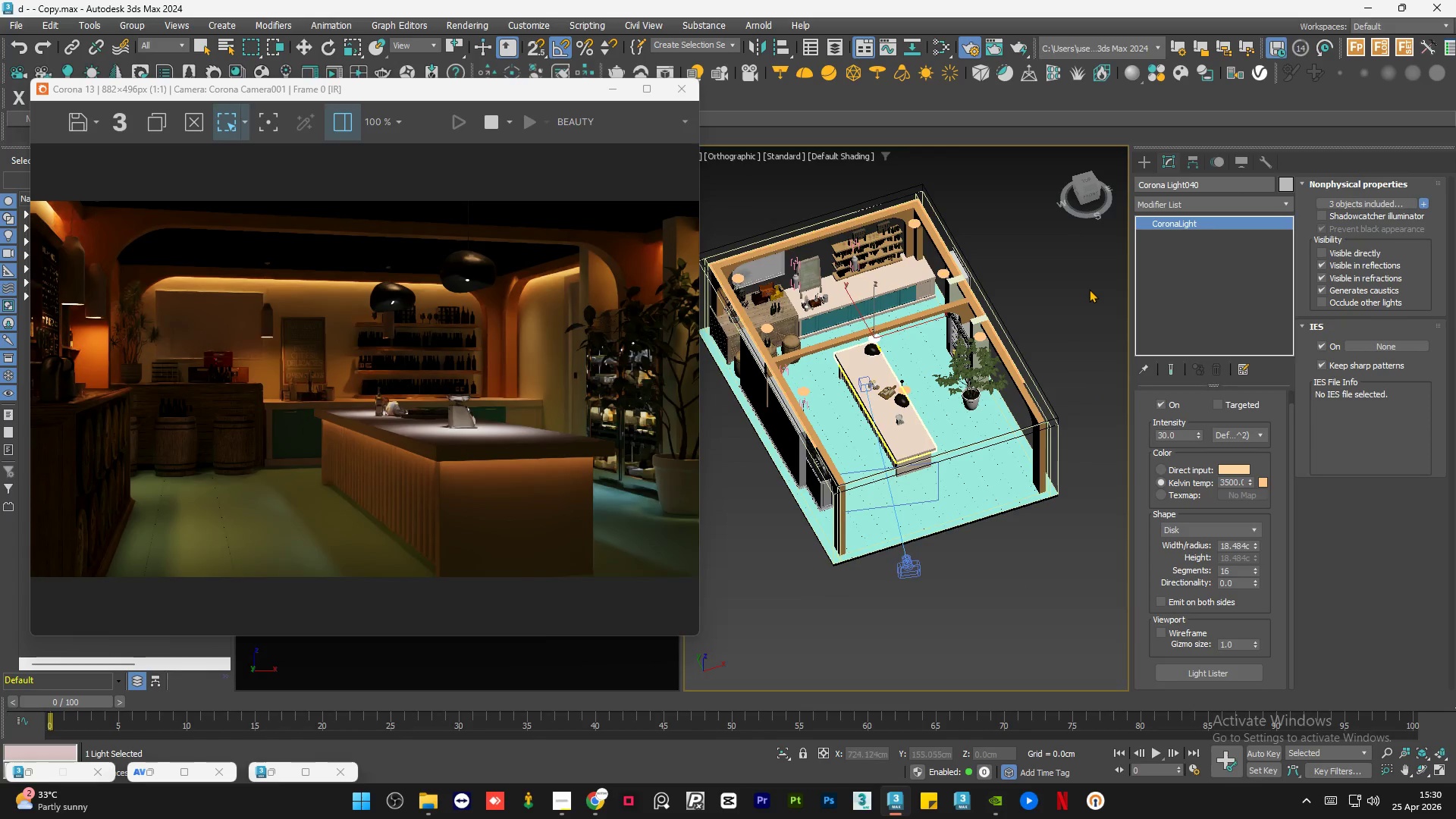 
double_click([1089, 289])
 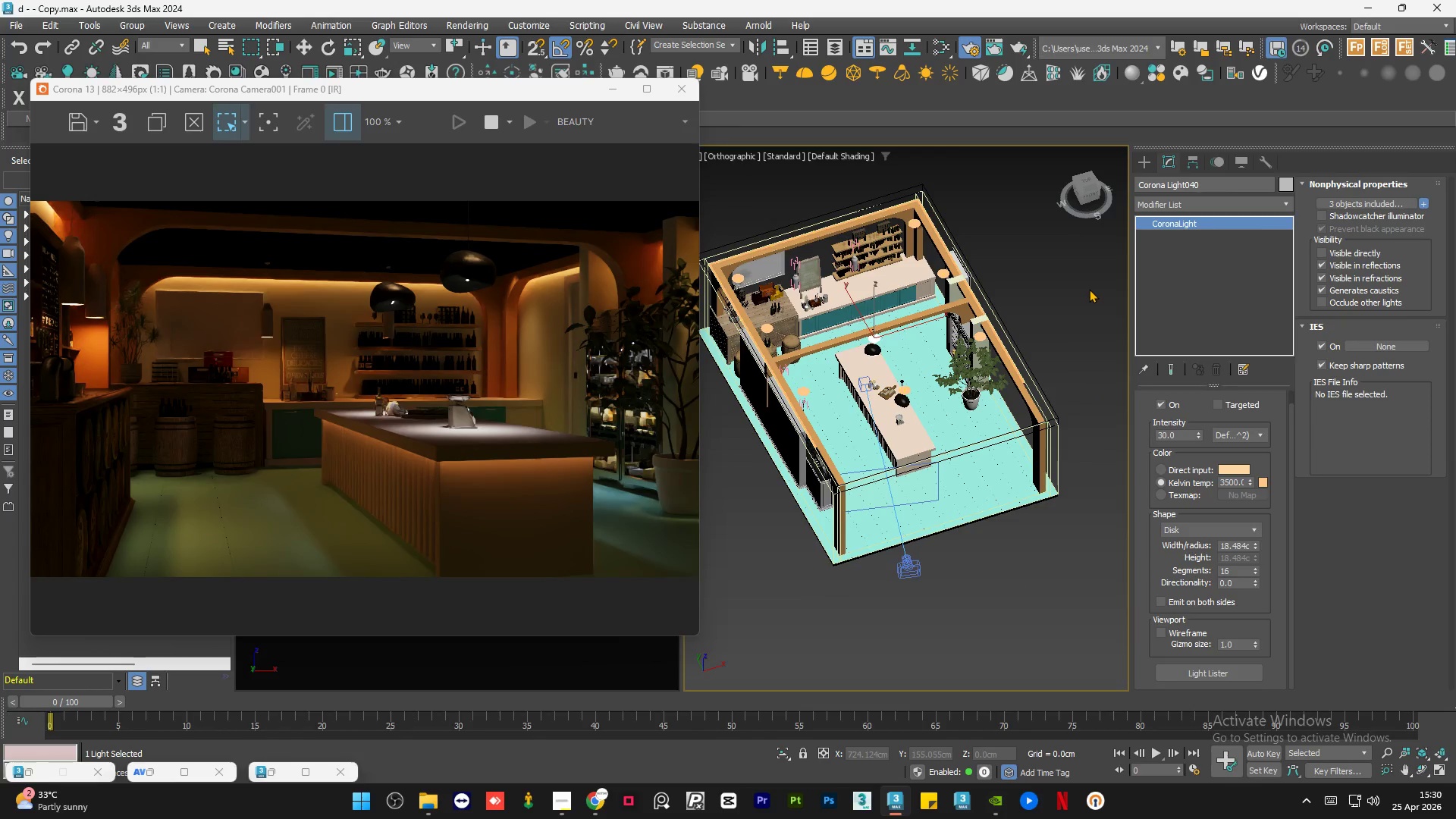 
triple_click([1089, 289])
 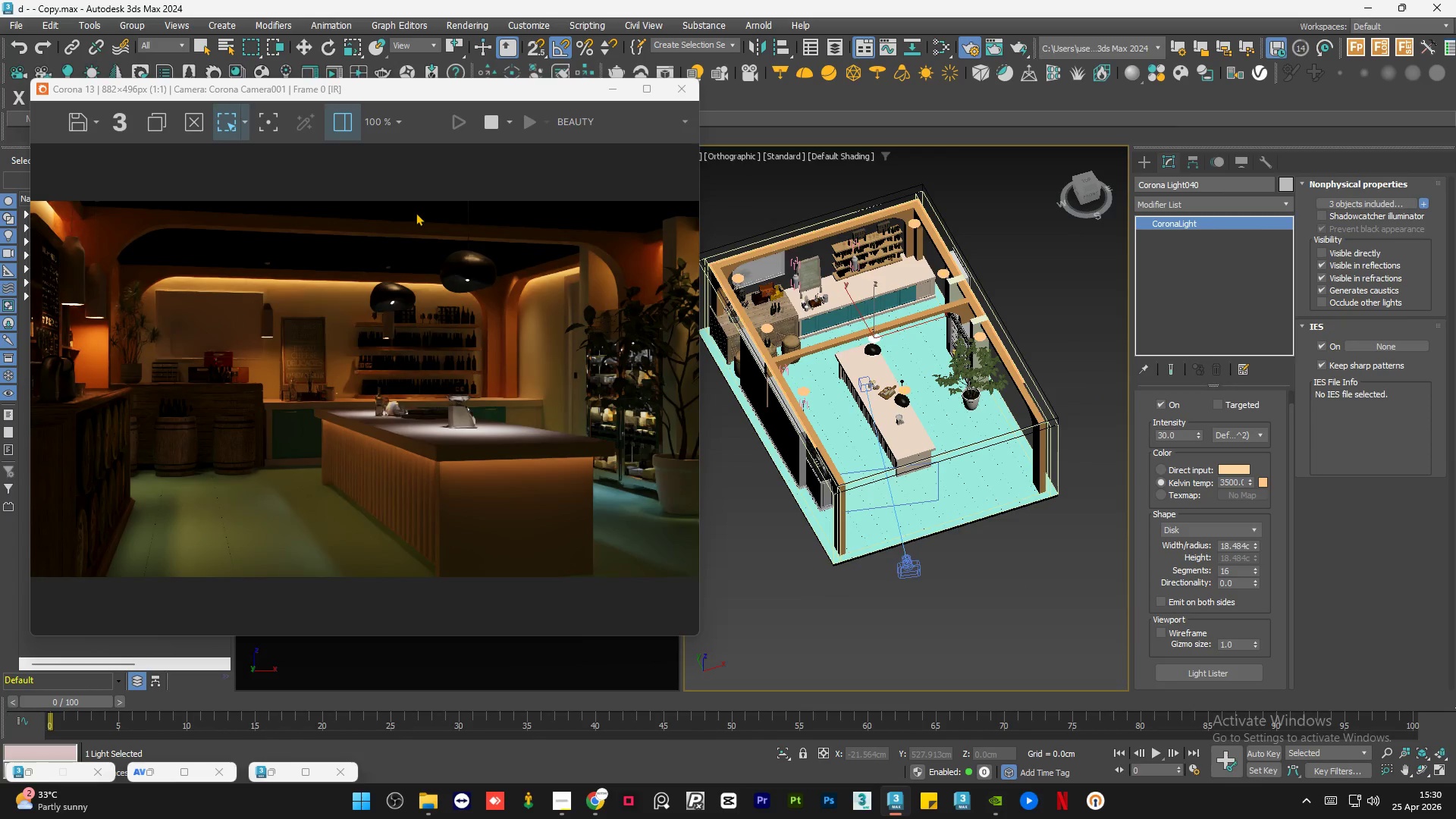 
scroll: coordinate [492, 248], scroll_direction: up, amount: 2.0
 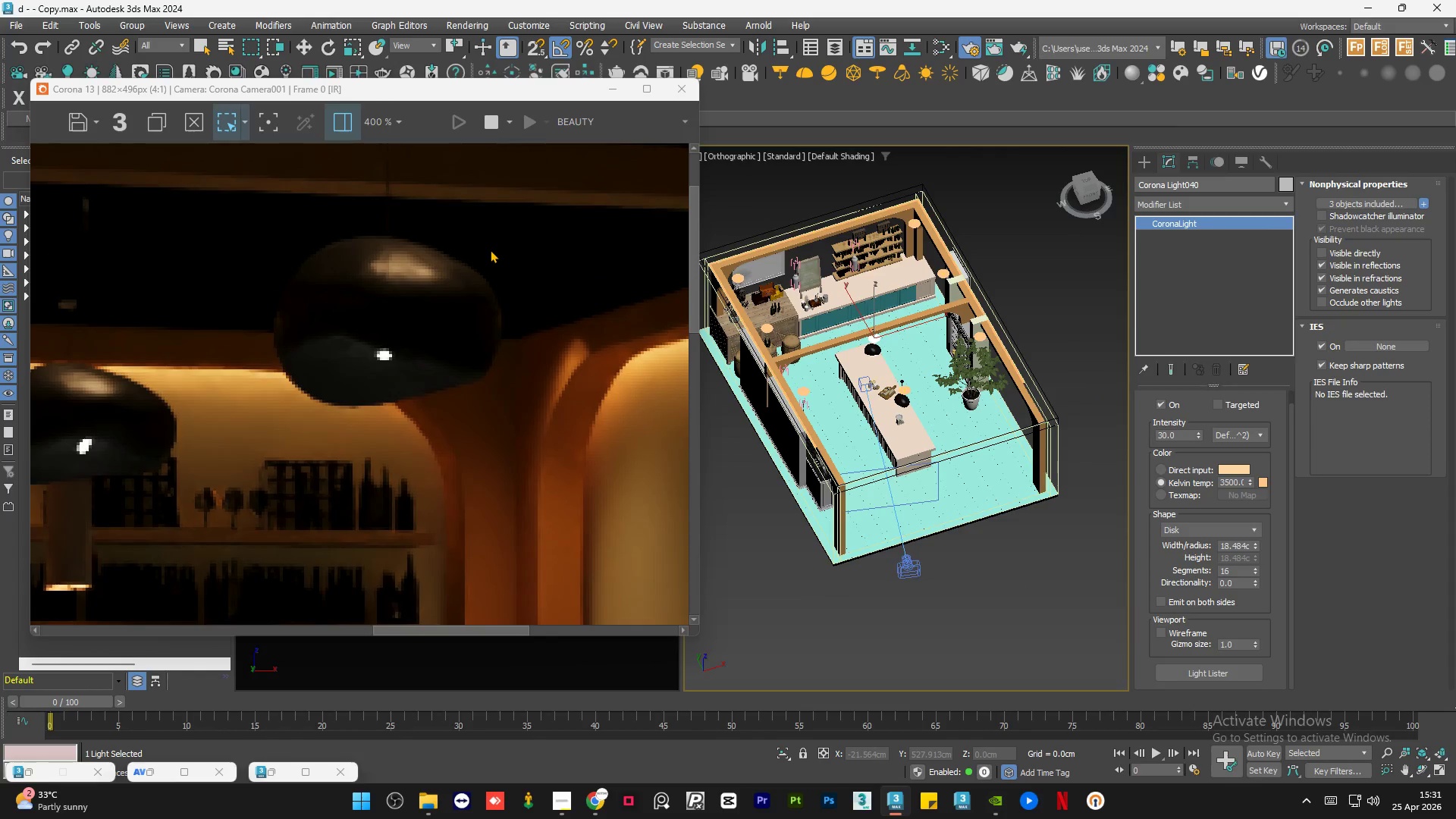 
scroll: coordinate [490, 249], scroll_direction: down, amount: 3.0
 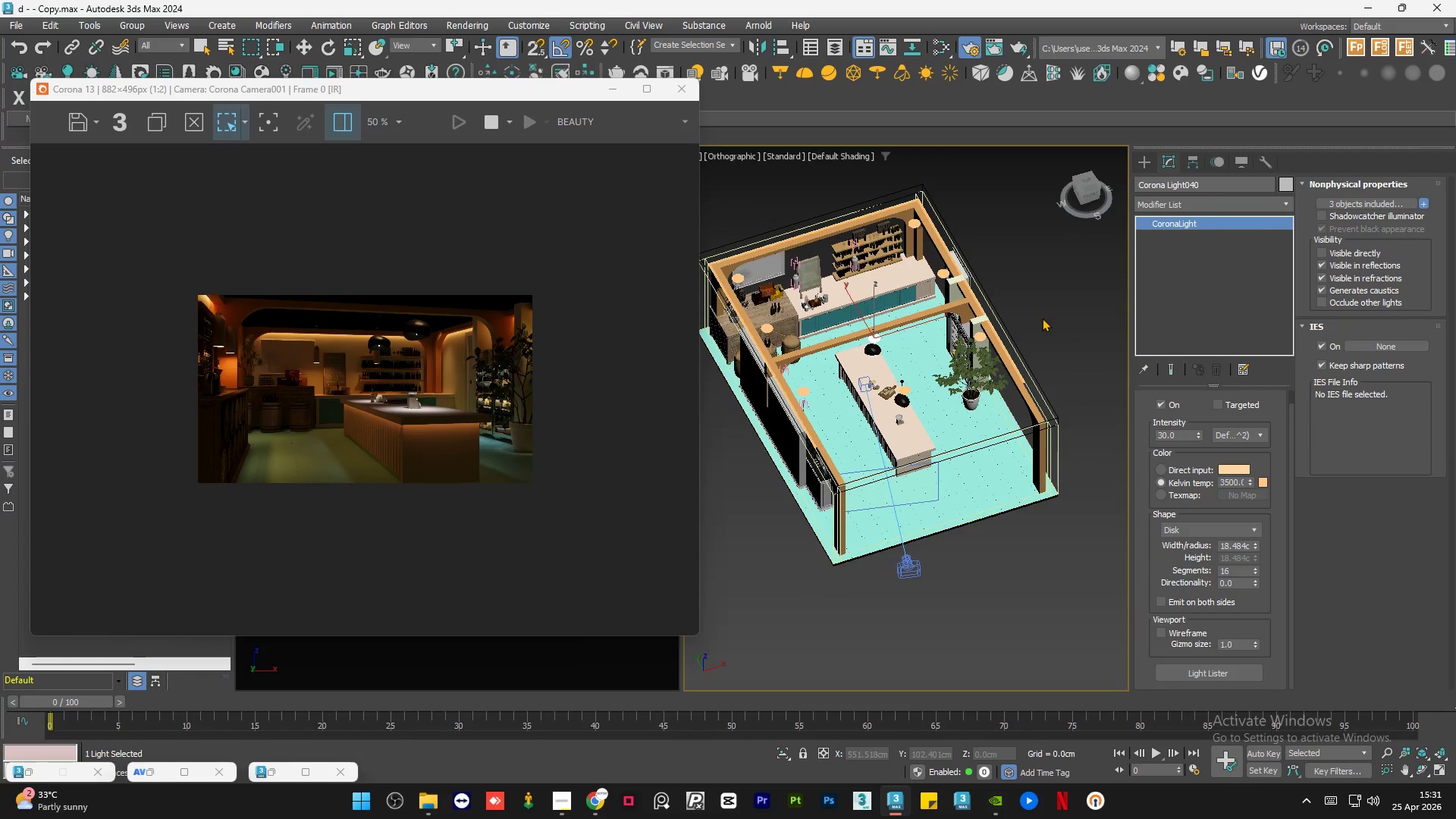 
double_click([1042, 317])
 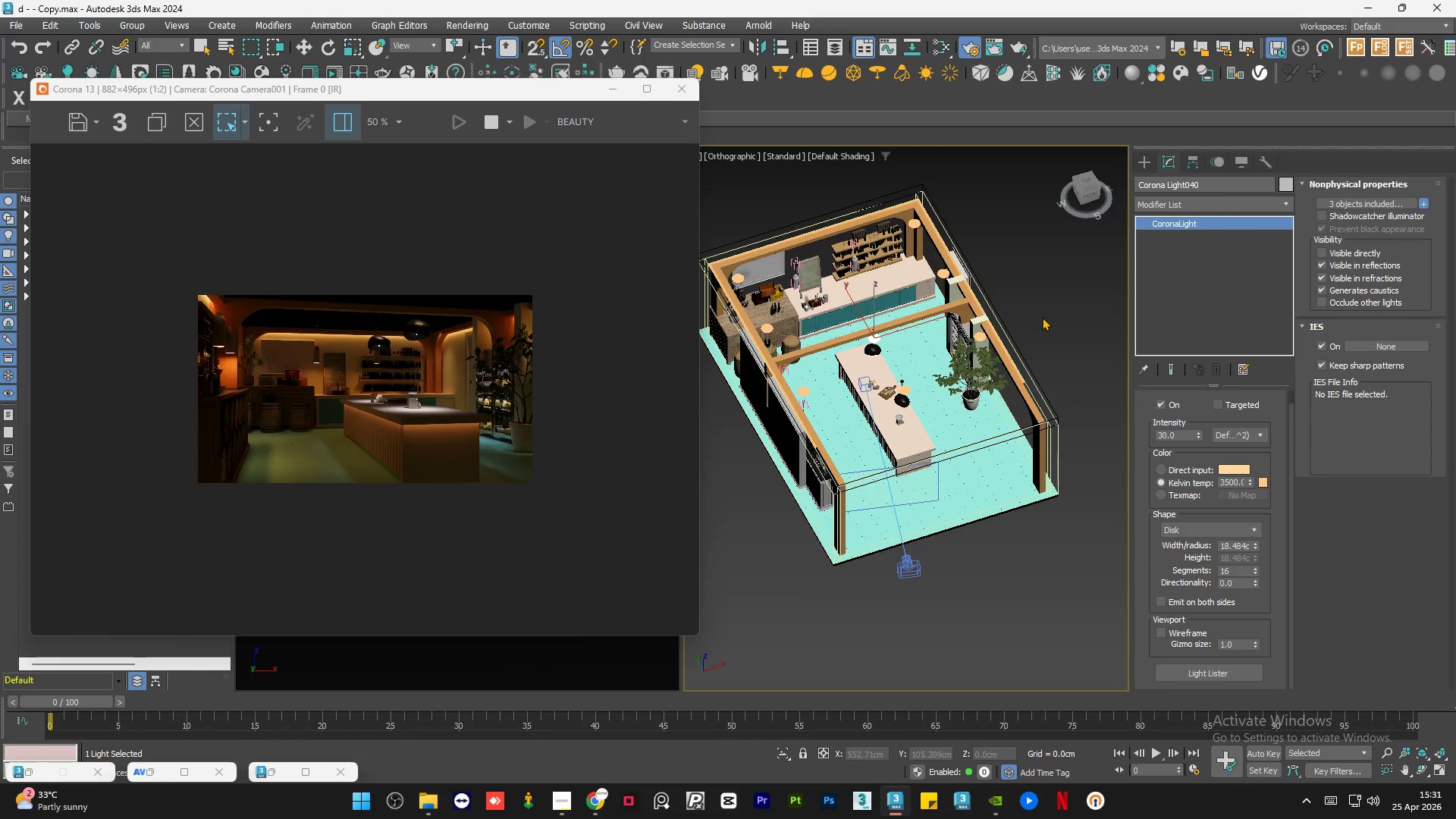 
triple_click([1042, 317])
 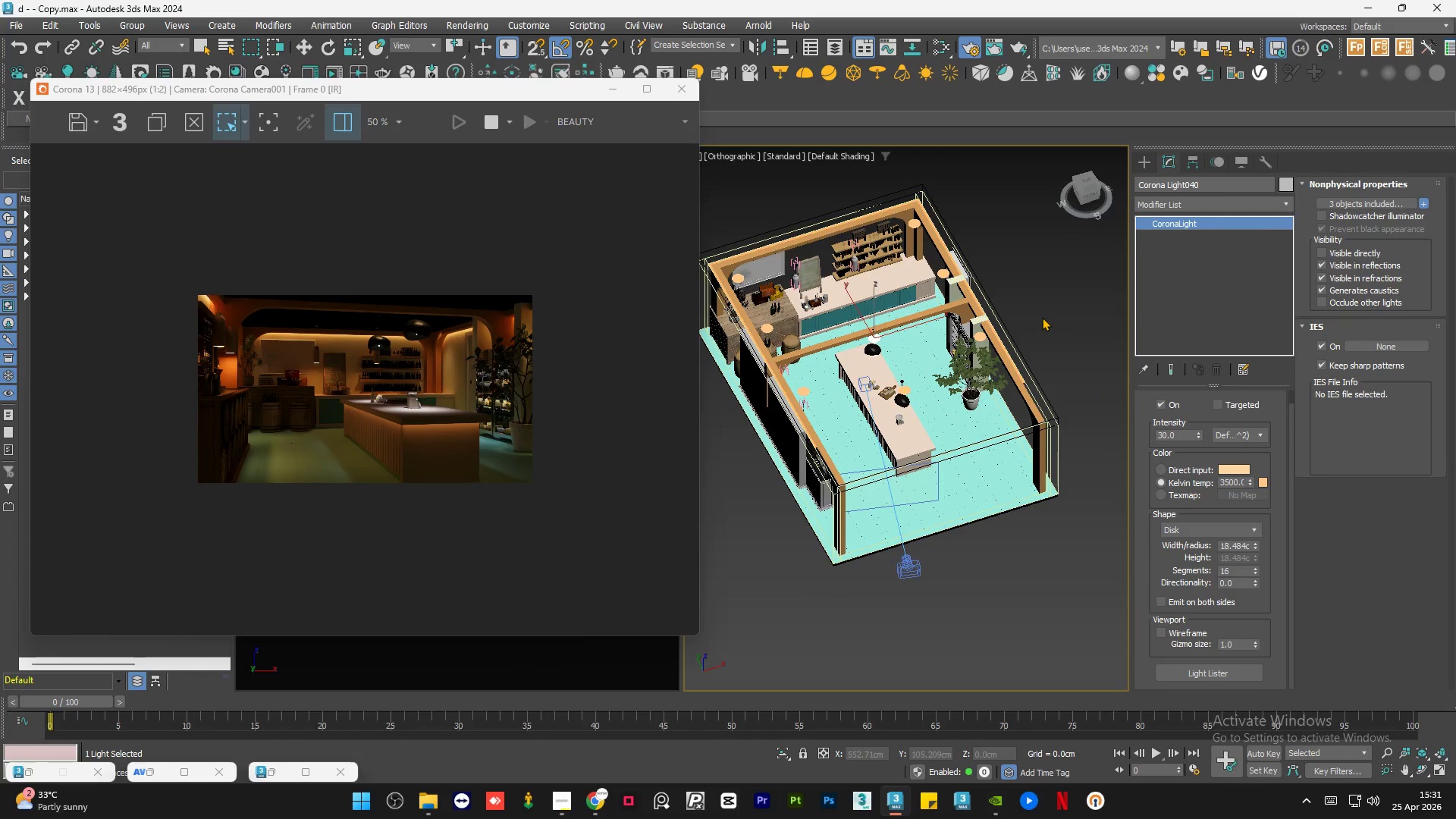 
key(Control+S)
 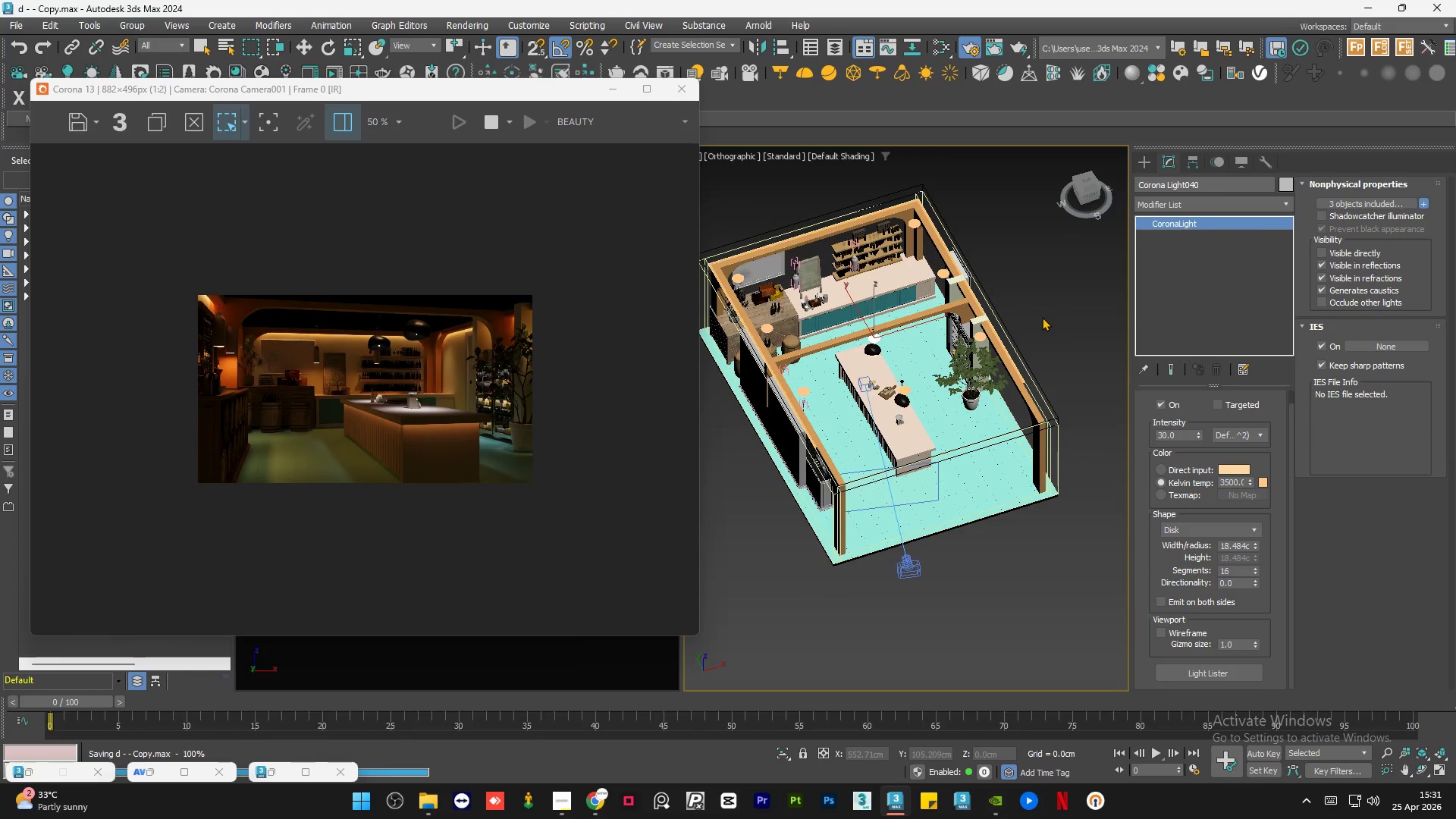 
double_click([1042, 317])
 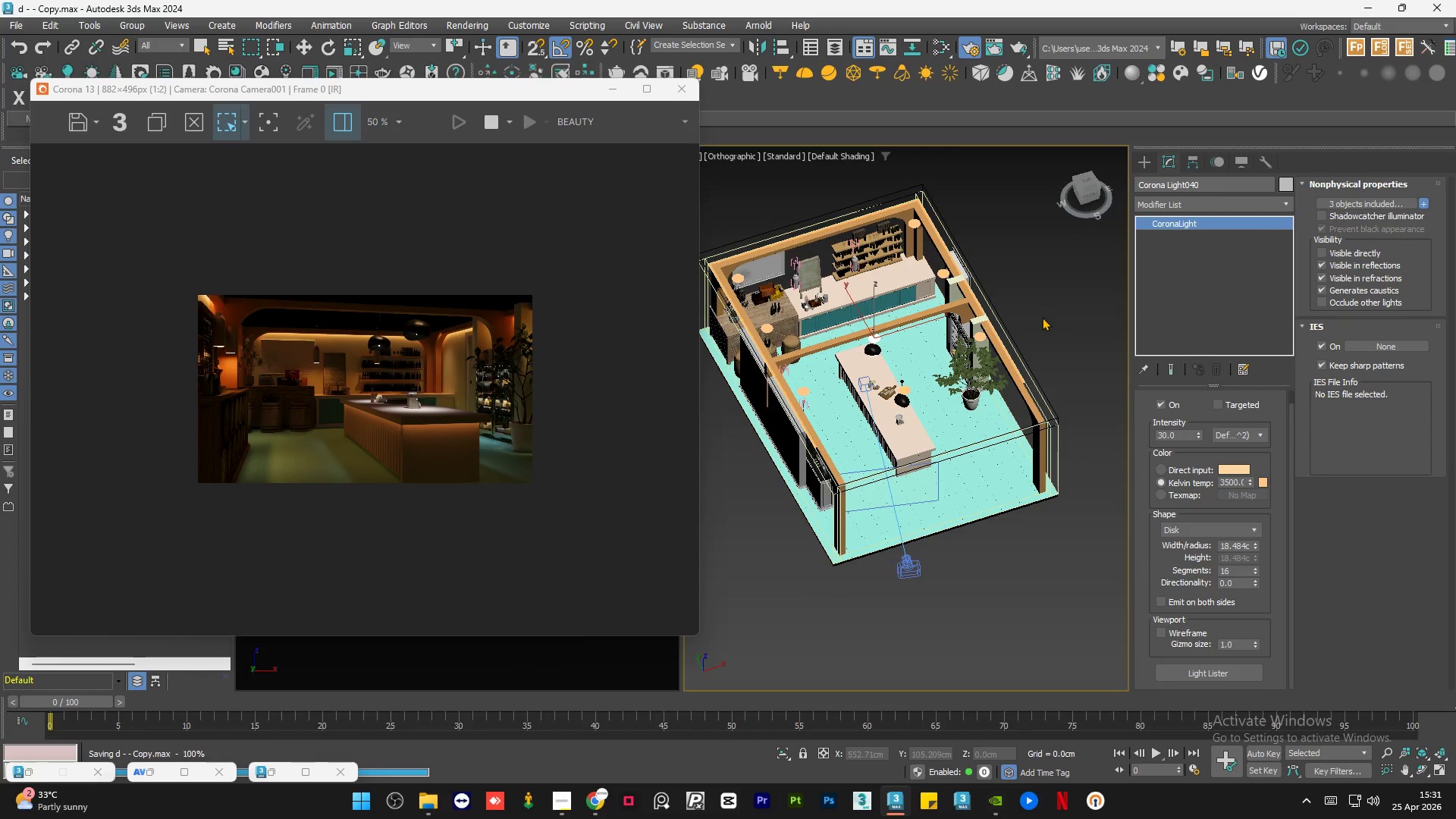 
triple_click([1042, 317])
 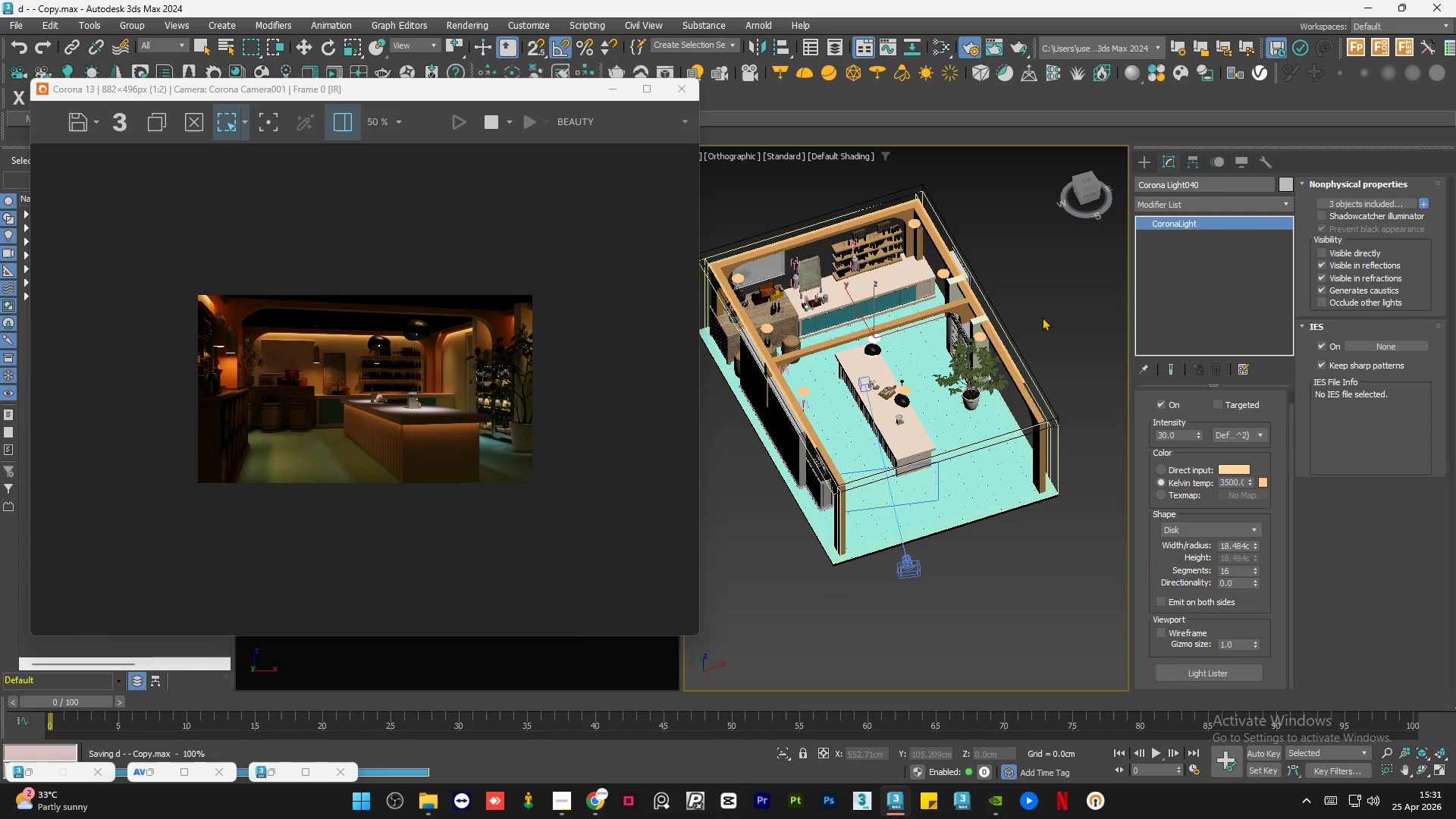 
triple_click([1042, 317])
 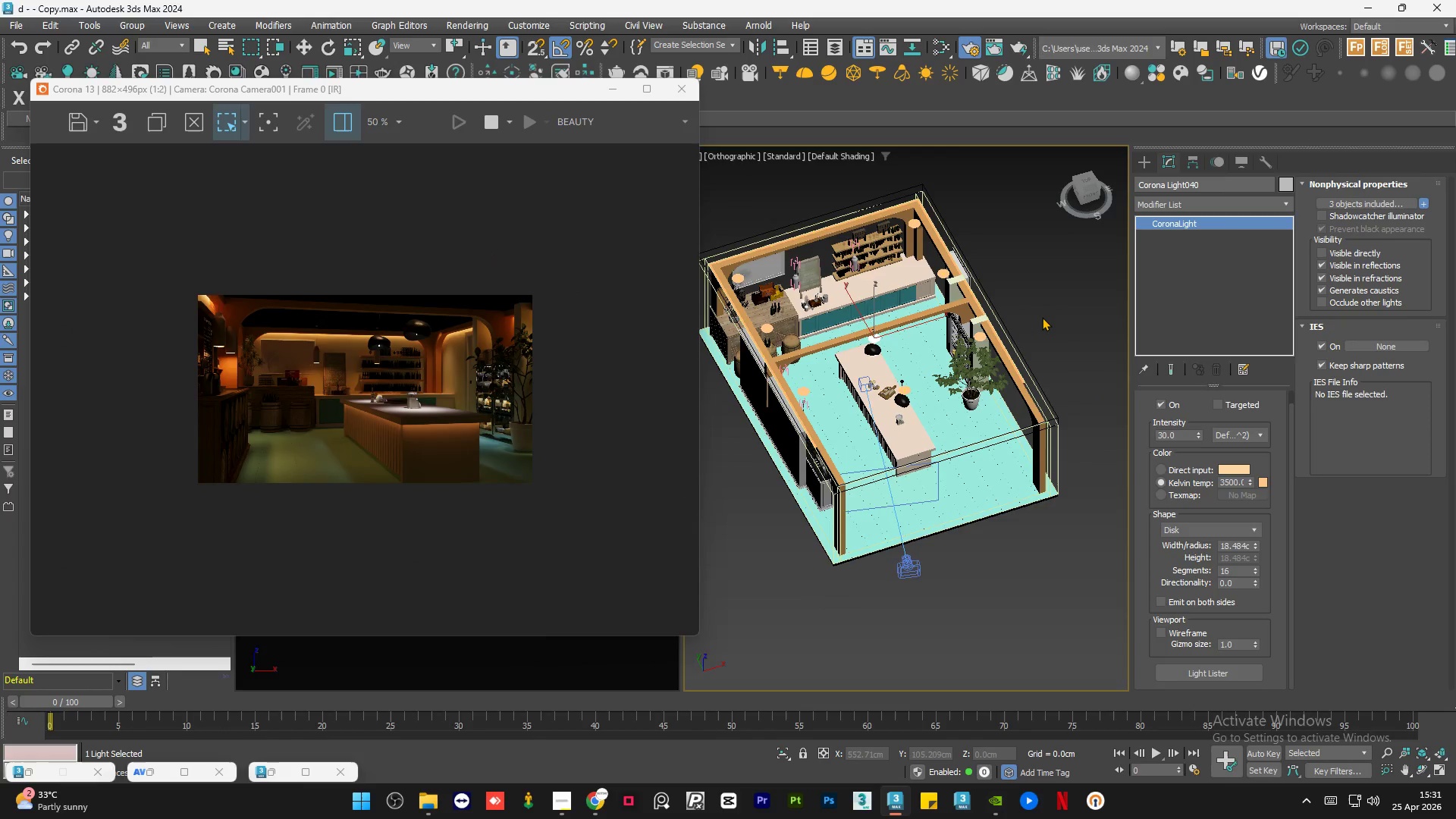 
double_click([1042, 317])
 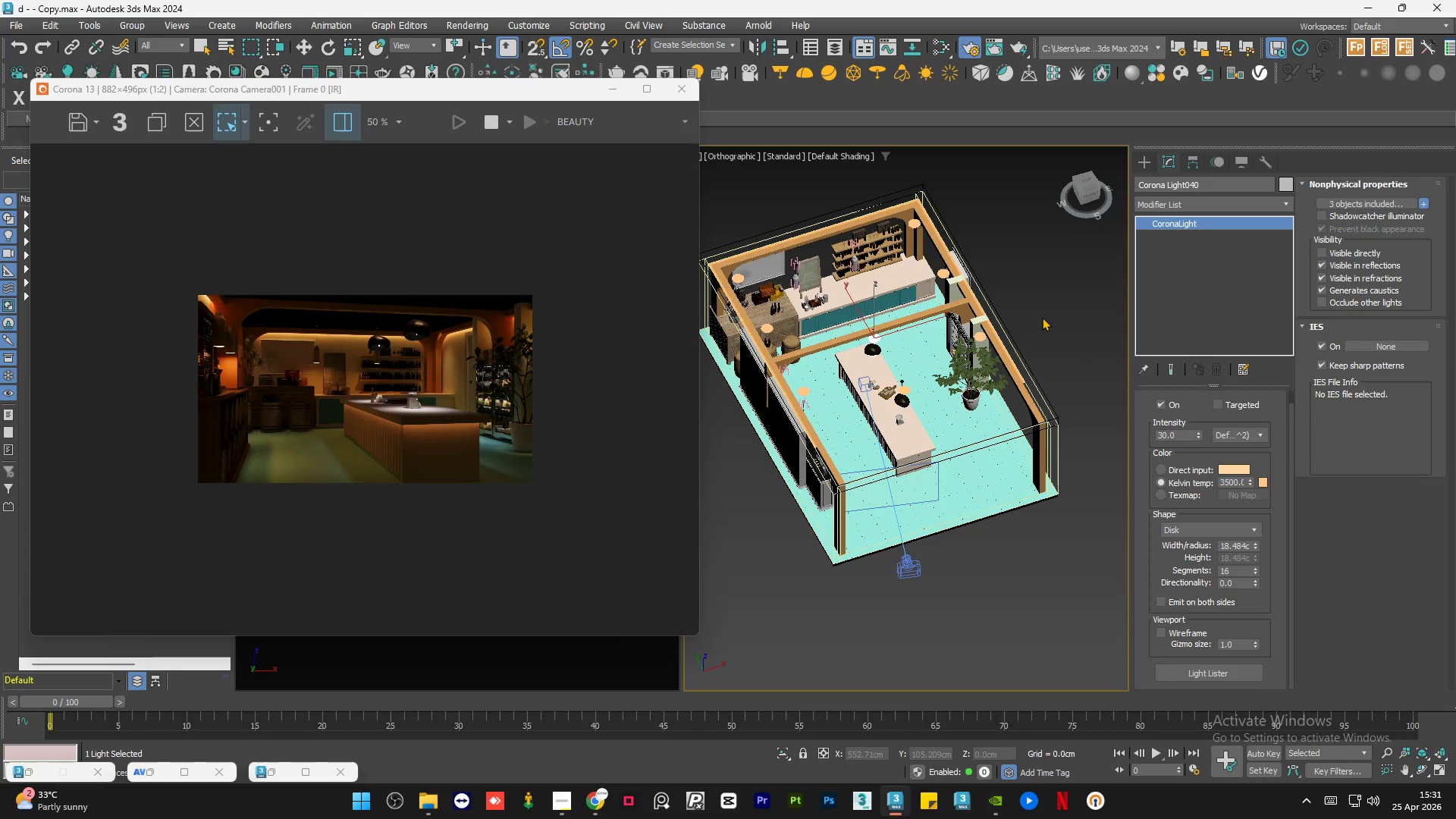 
triple_click([1042, 317])
 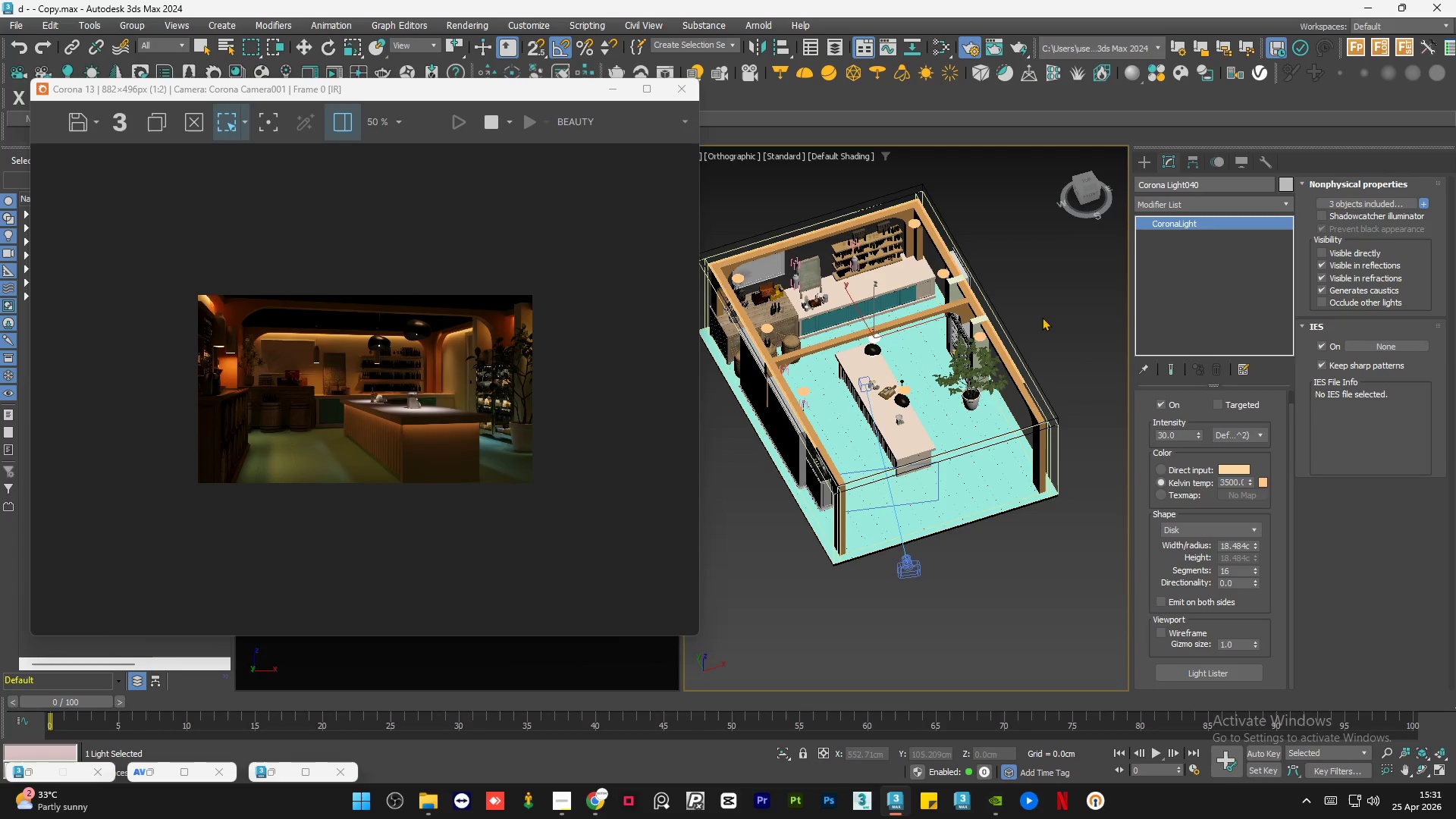 
triple_click([1042, 317])
 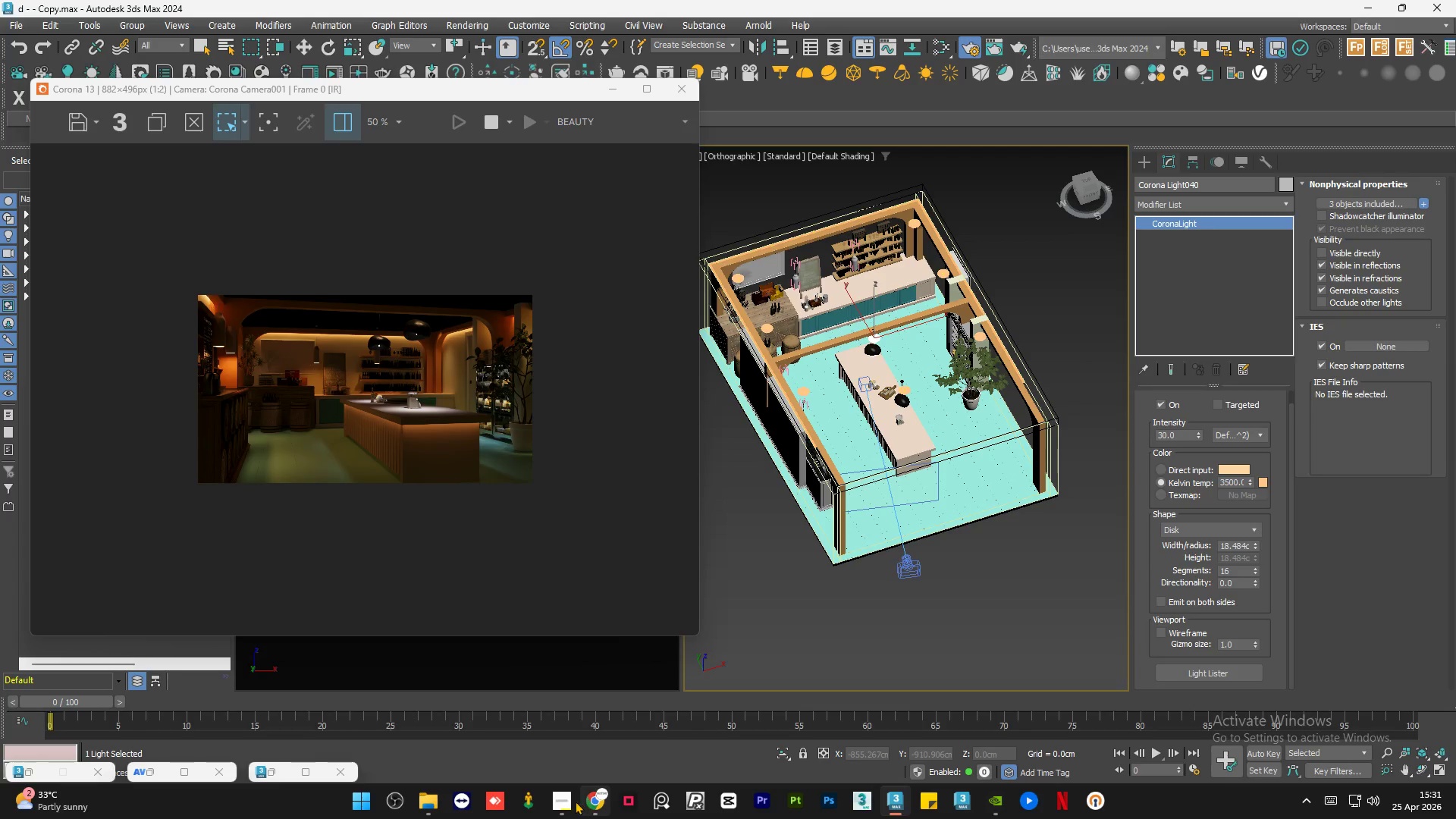 
left_click([570, 802])